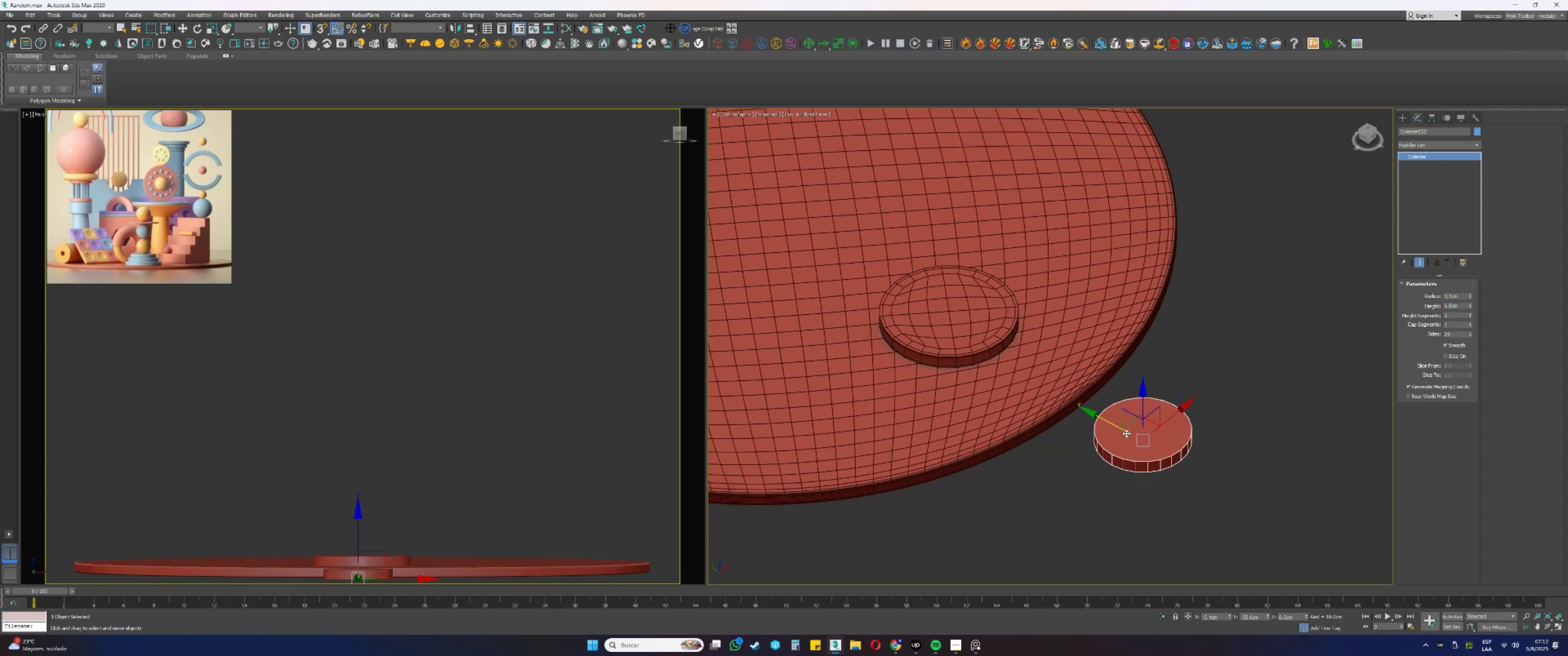 
type(sstz[F3]s[F3])
 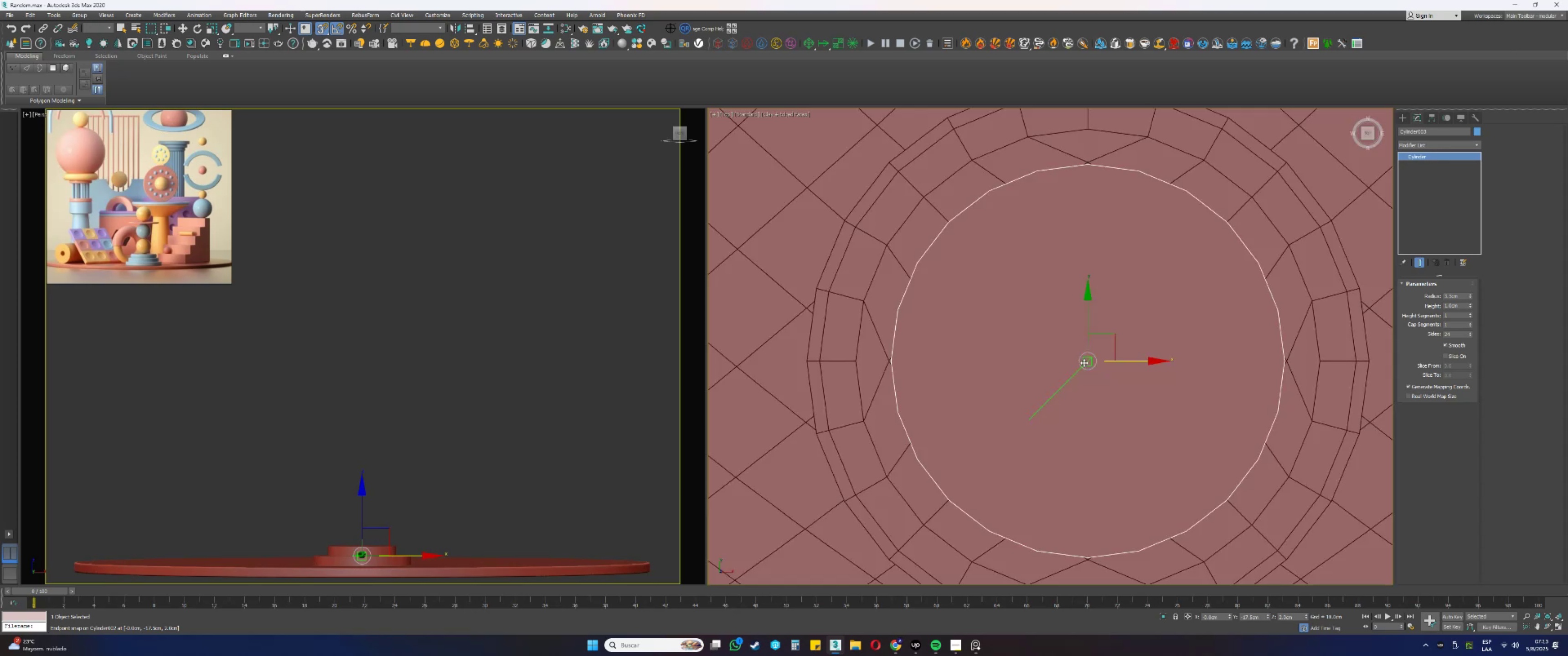 
scroll: coordinate [1083, 363], scroll_direction: down, amount: 2.0
 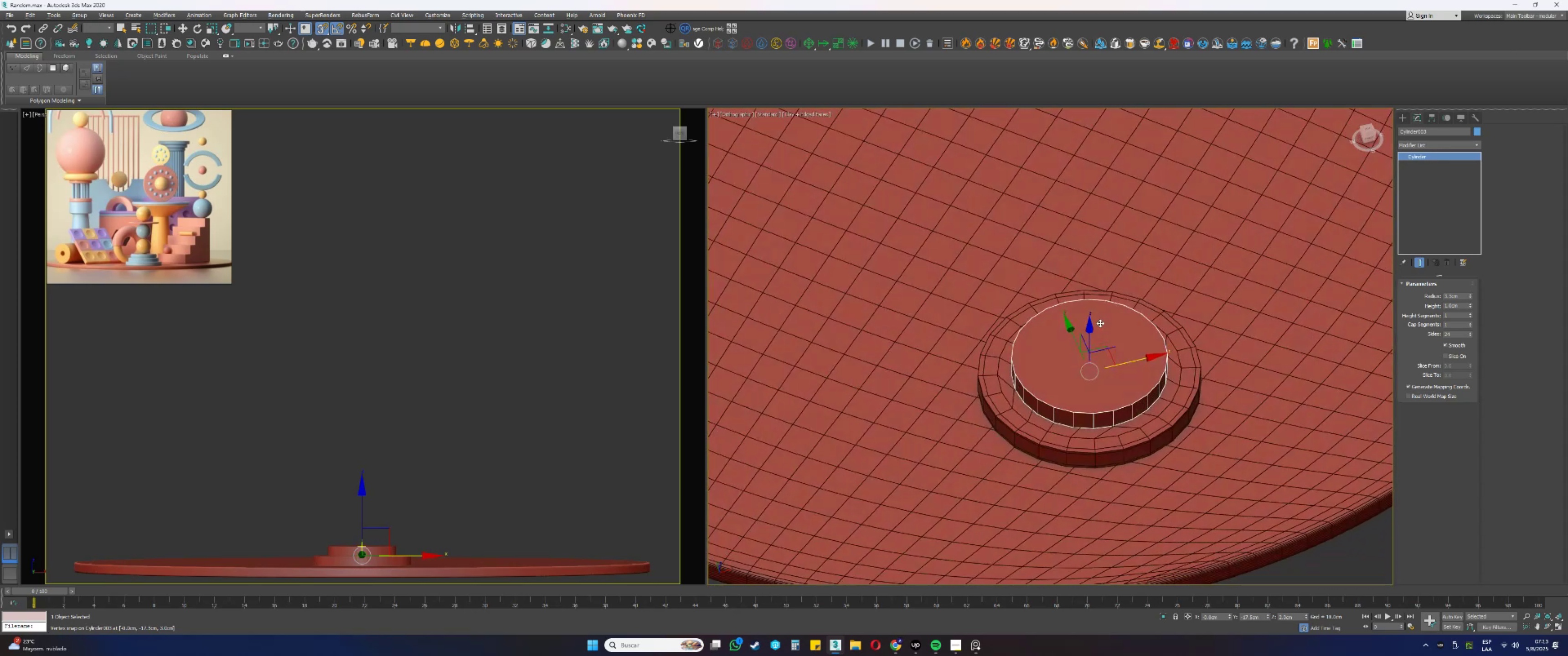 
hold_key(key=AltLeft, duration=0.59)
 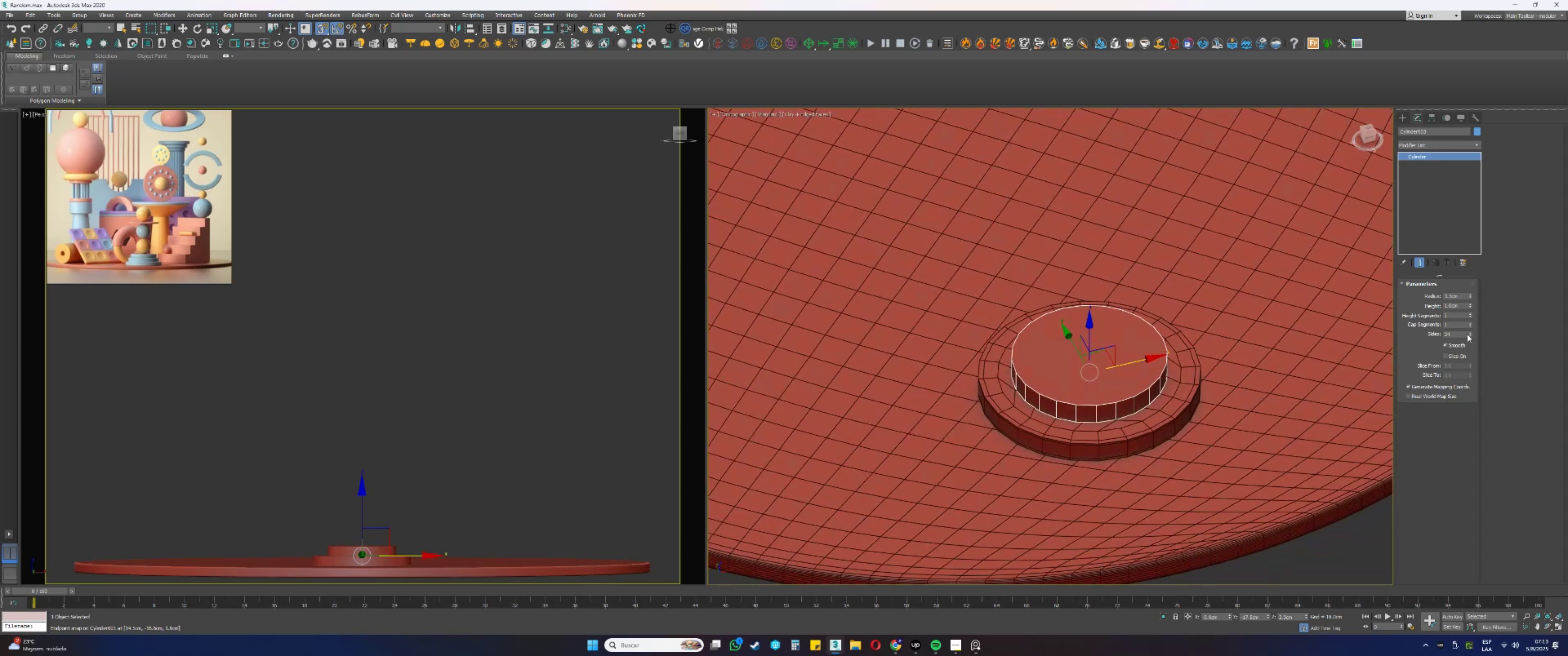 
key(Numpad4)
 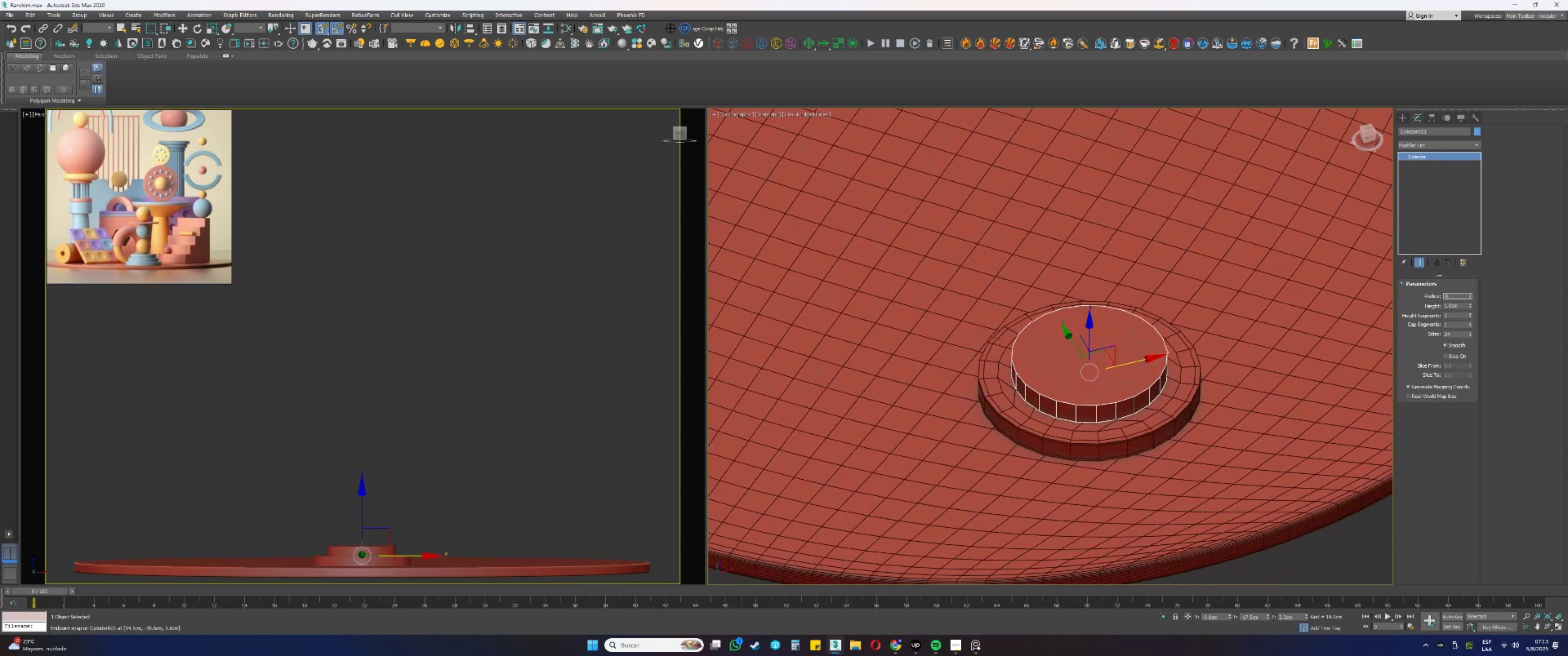 
key(NumpadEnter)
 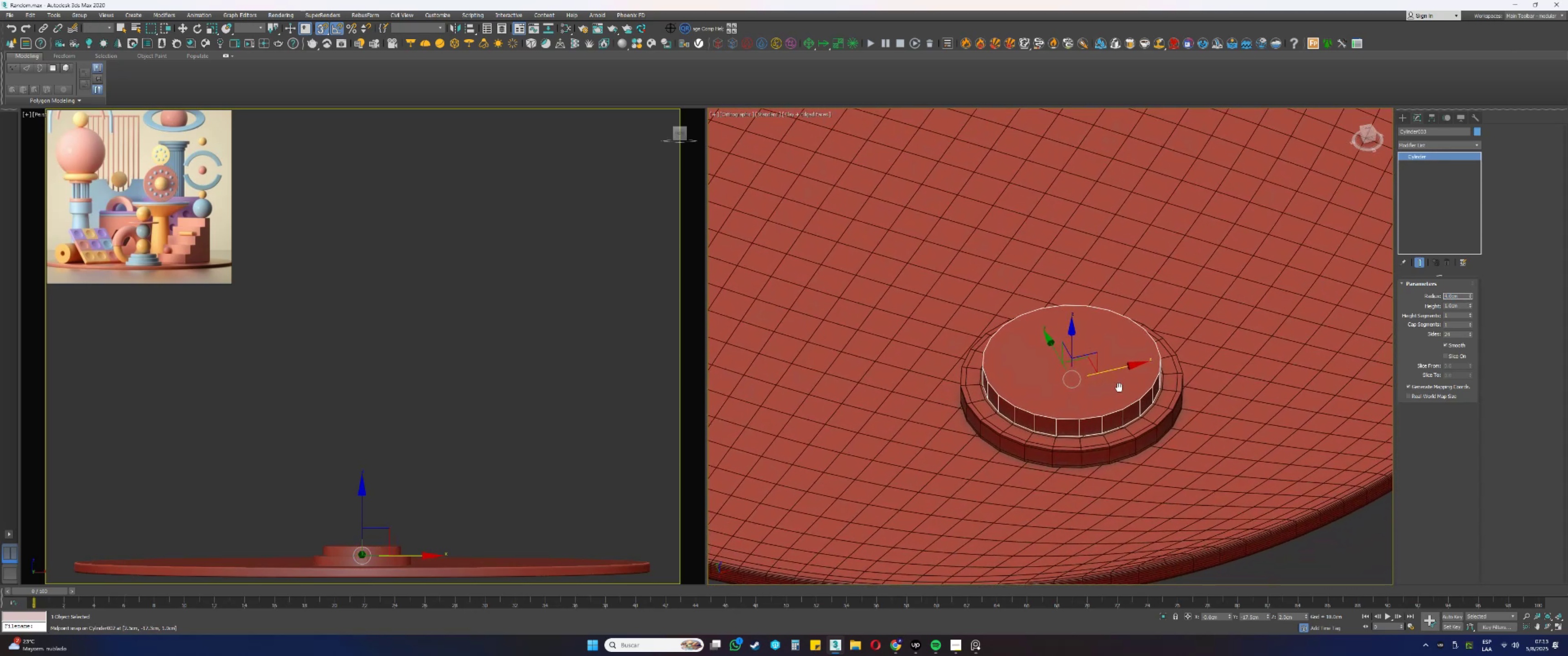 
hold_key(key=AltLeft, duration=0.32)
 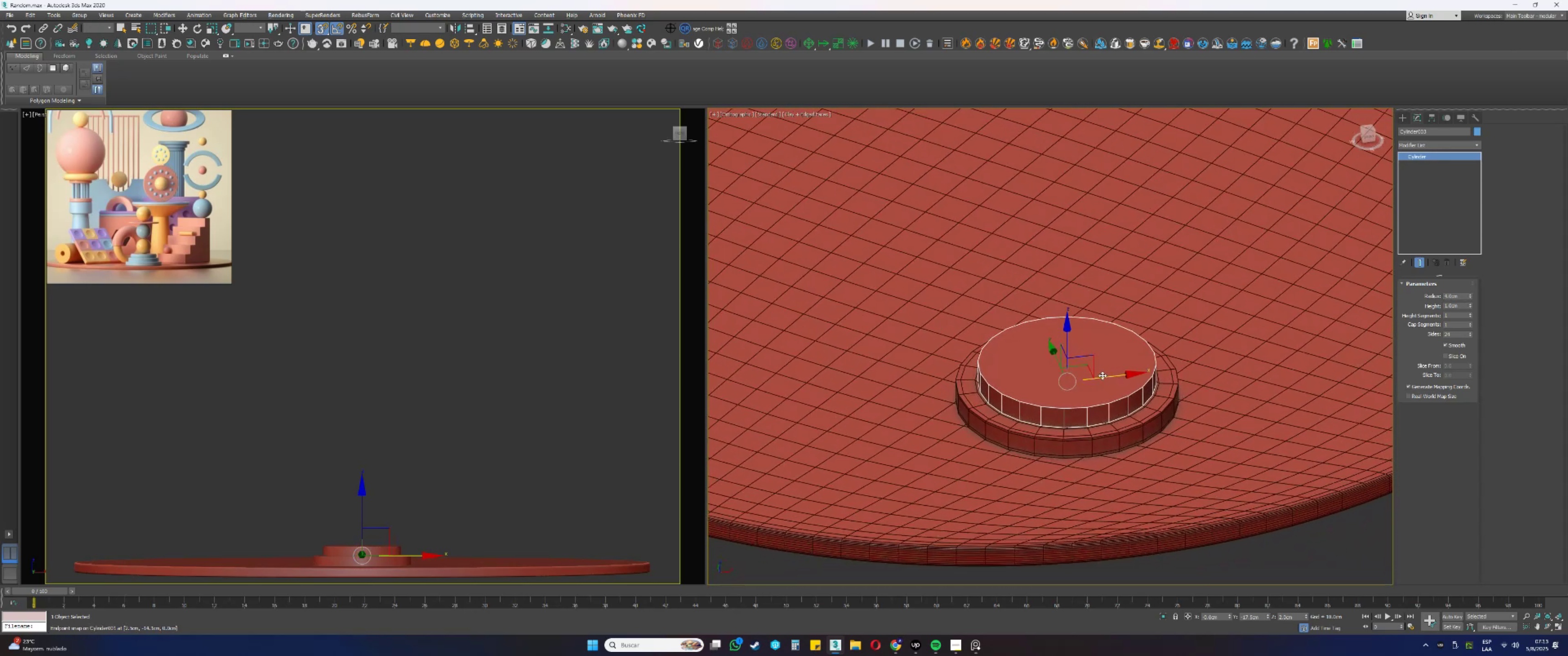 
scroll: coordinate [1103, 377], scroll_direction: up, amount: 2.0
 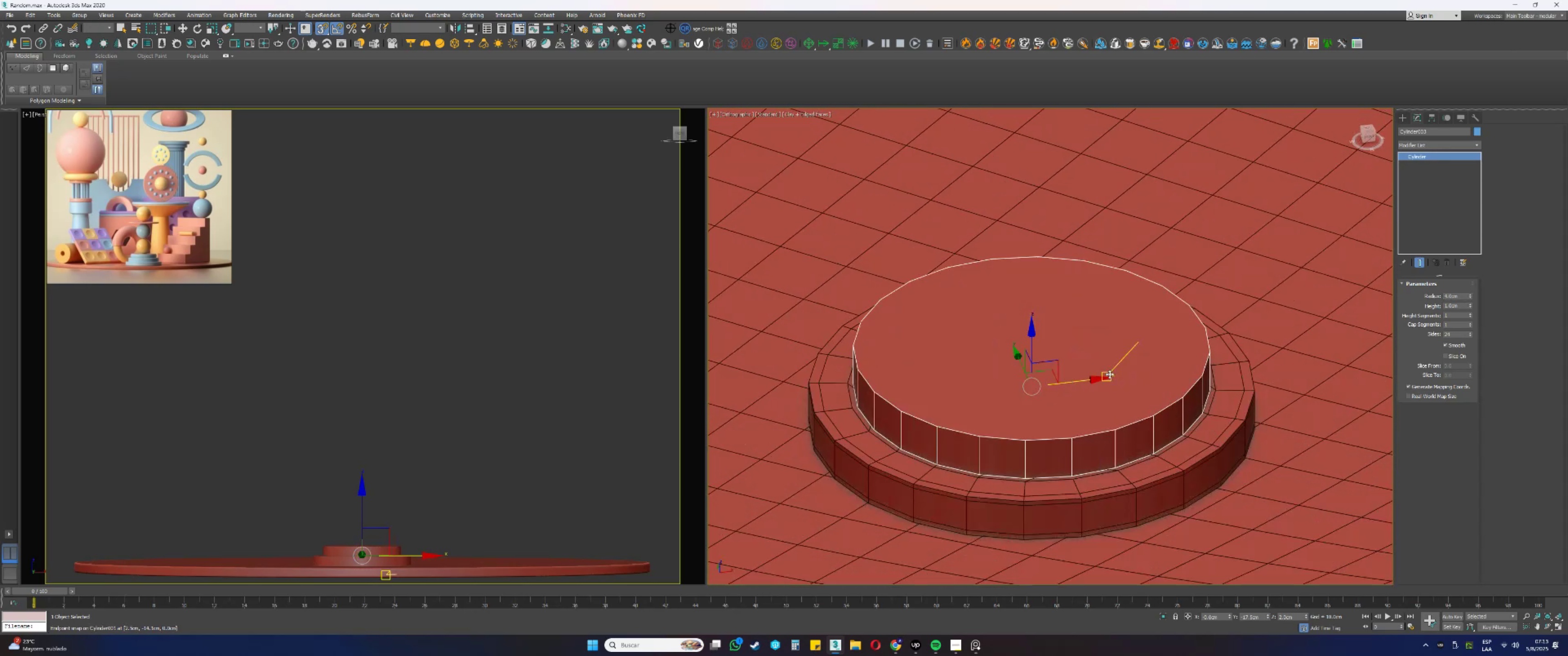 
key(S)
 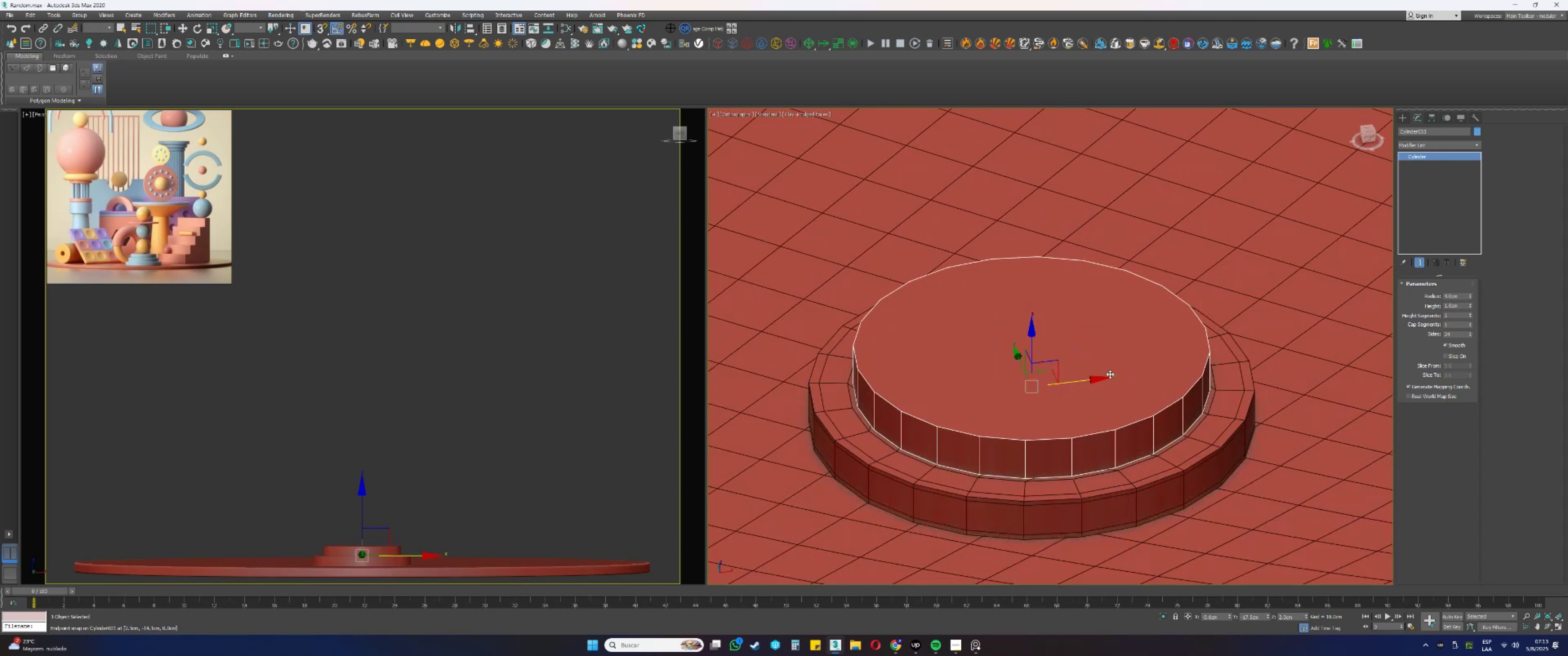 
scroll: coordinate [1110, 374], scroll_direction: up, amount: 1.0
 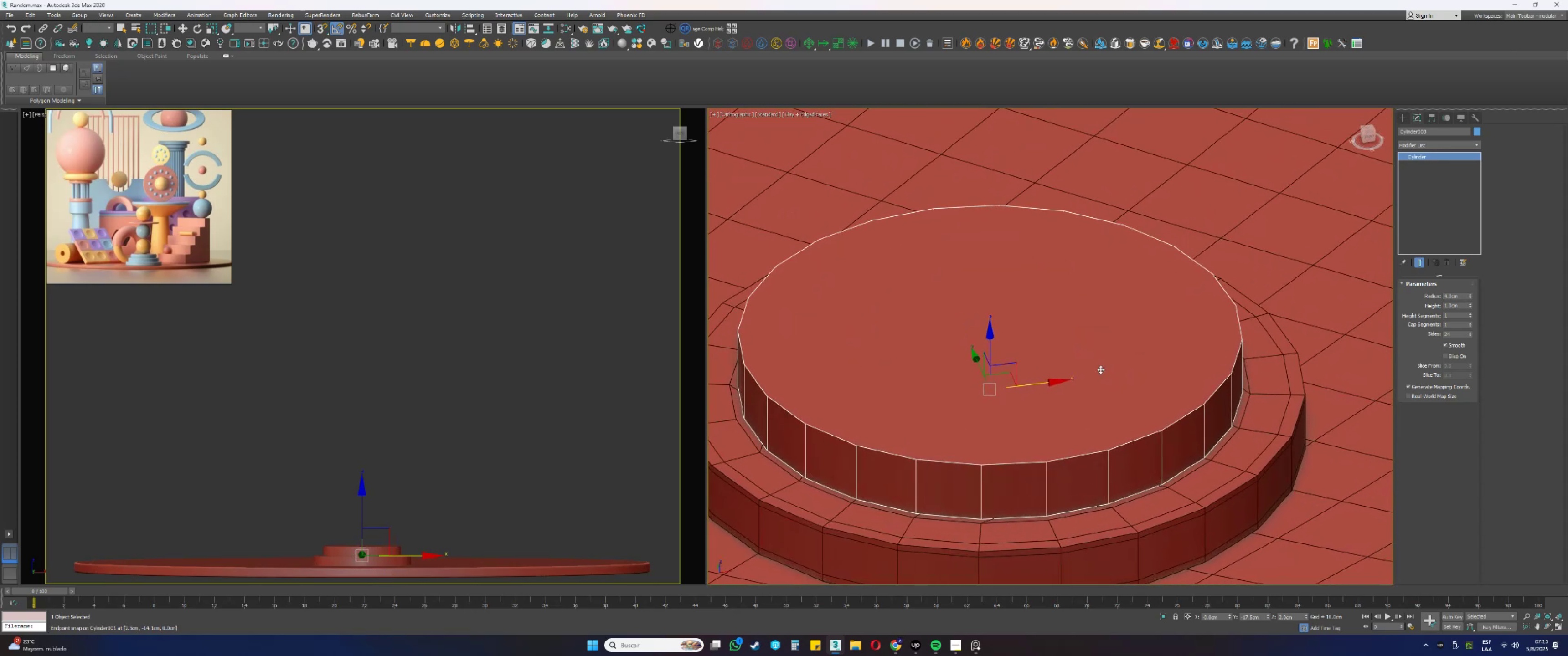 
scroll: coordinate [1100, 369], scroll_direction: down, amount: 1.0
 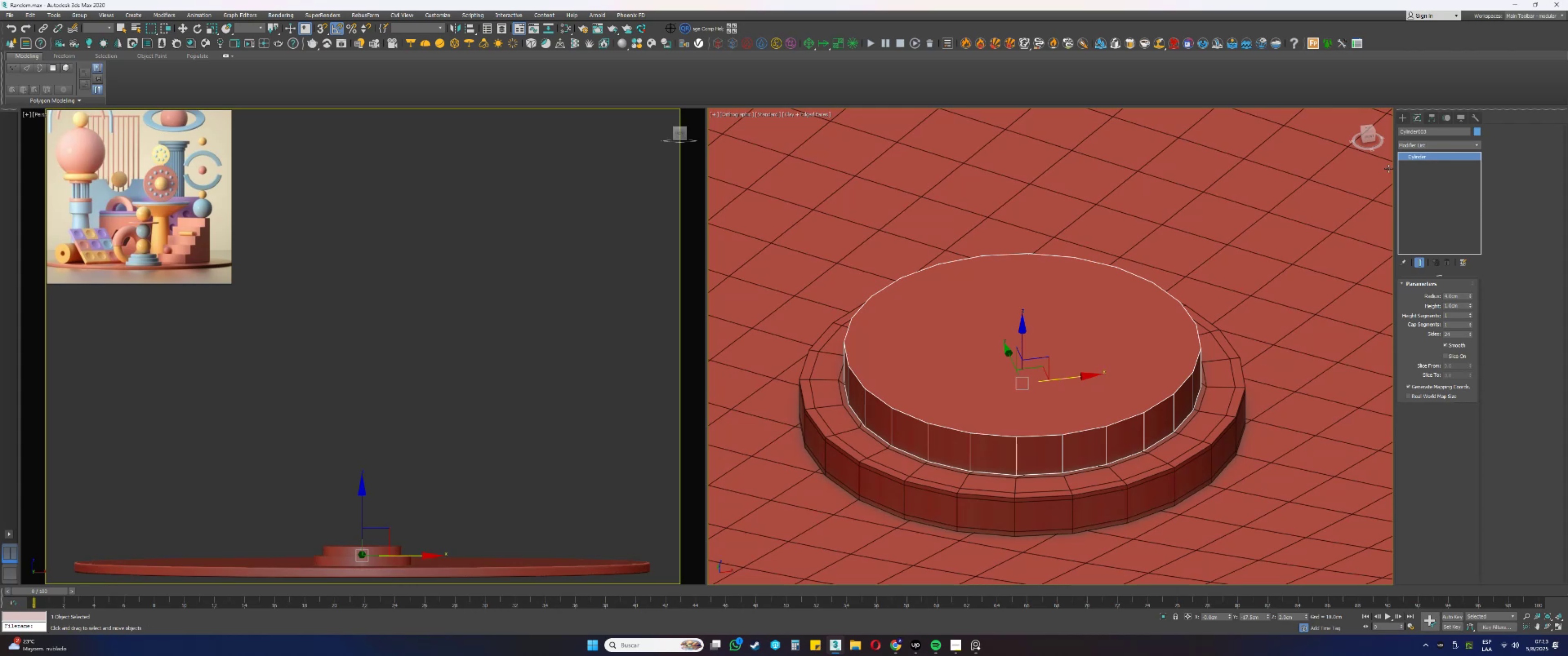 
key(E)
 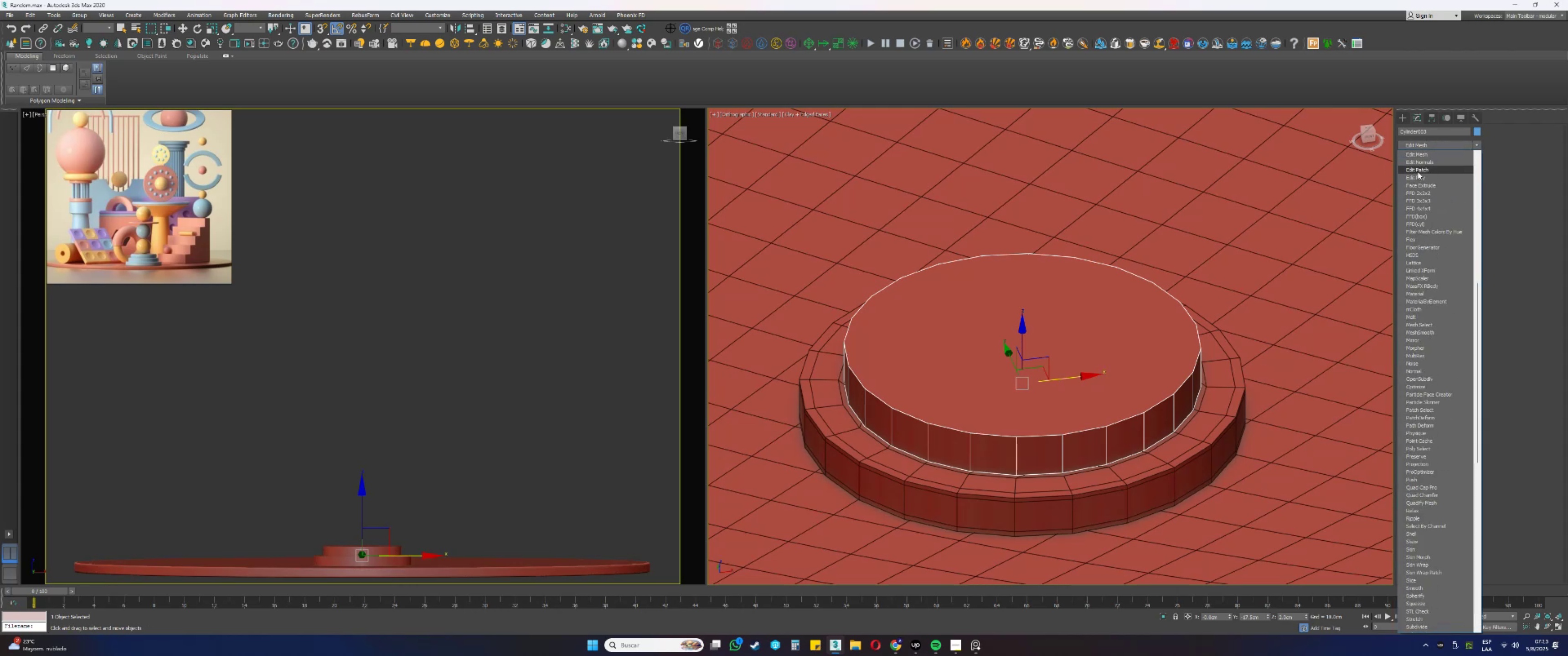 
left_click([1415, 176])
 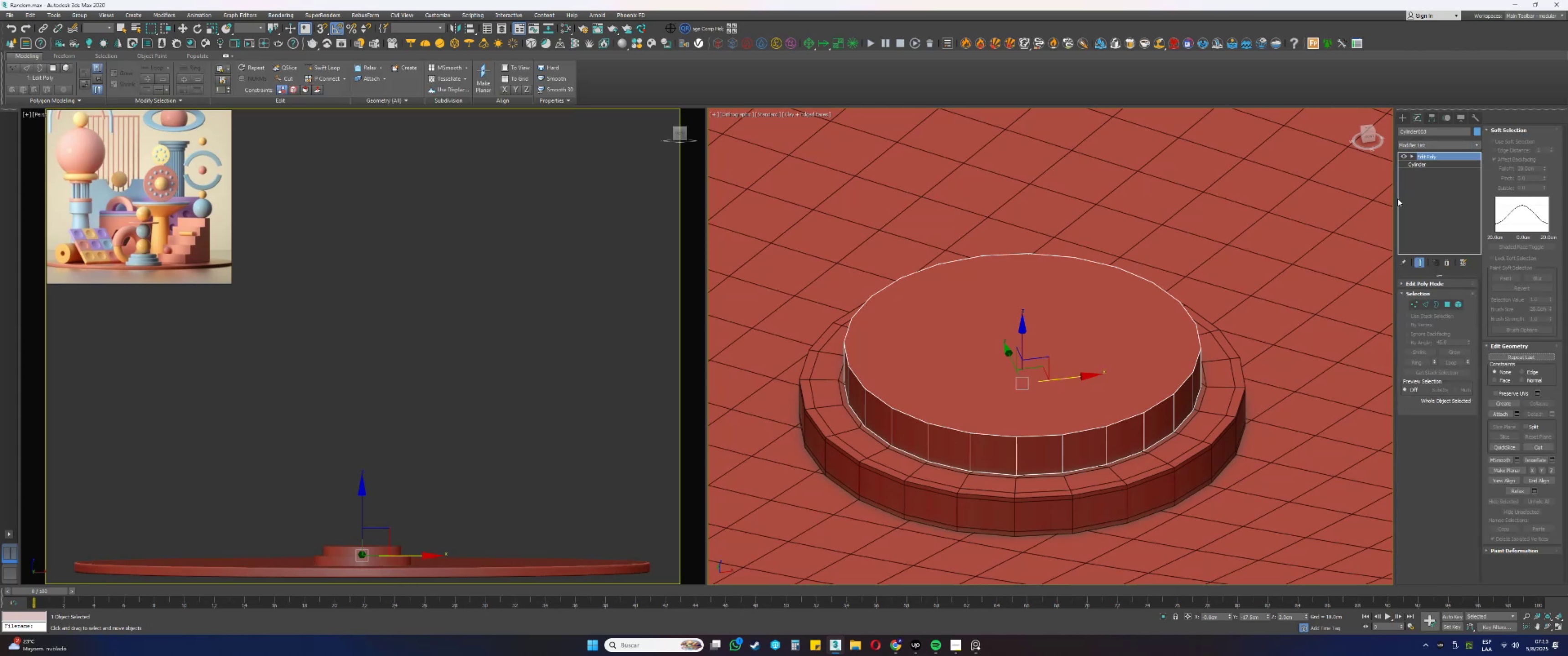 
type(4q)
 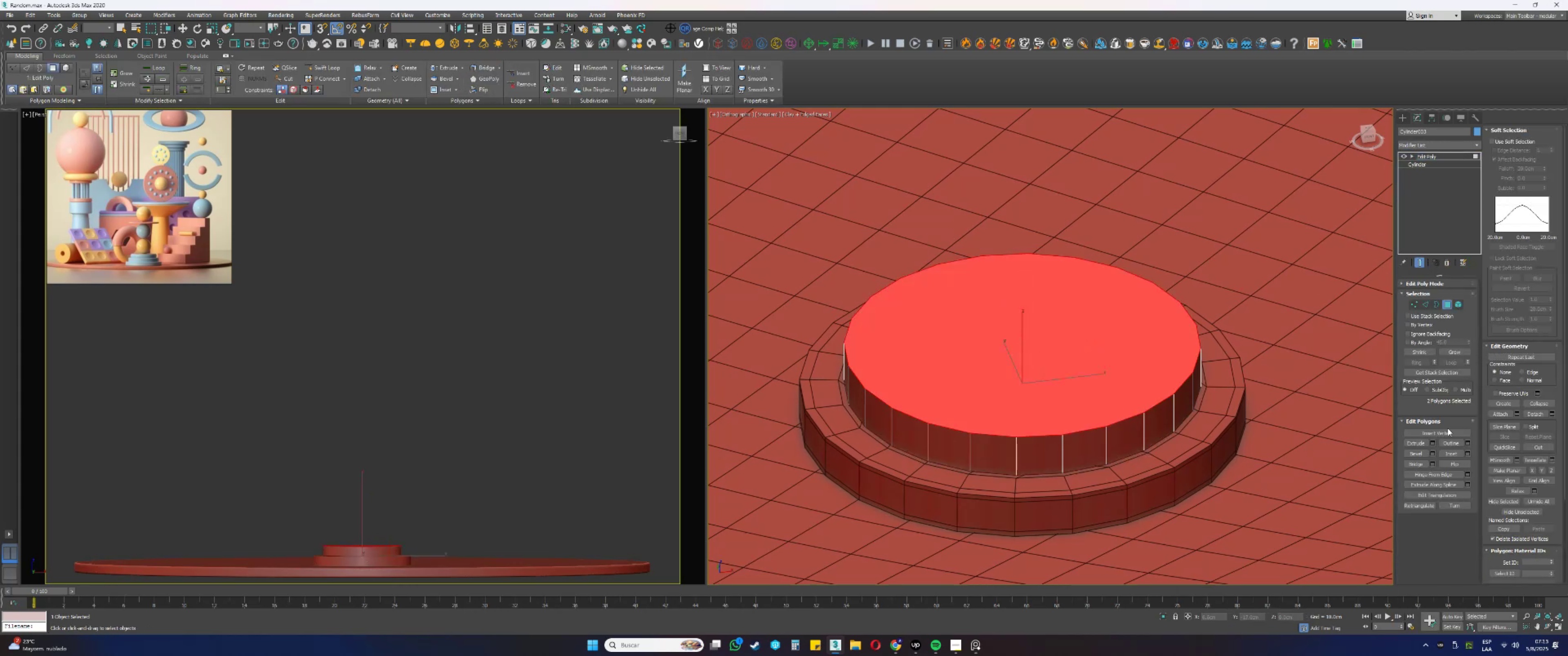 
left_click([1456, 452])
 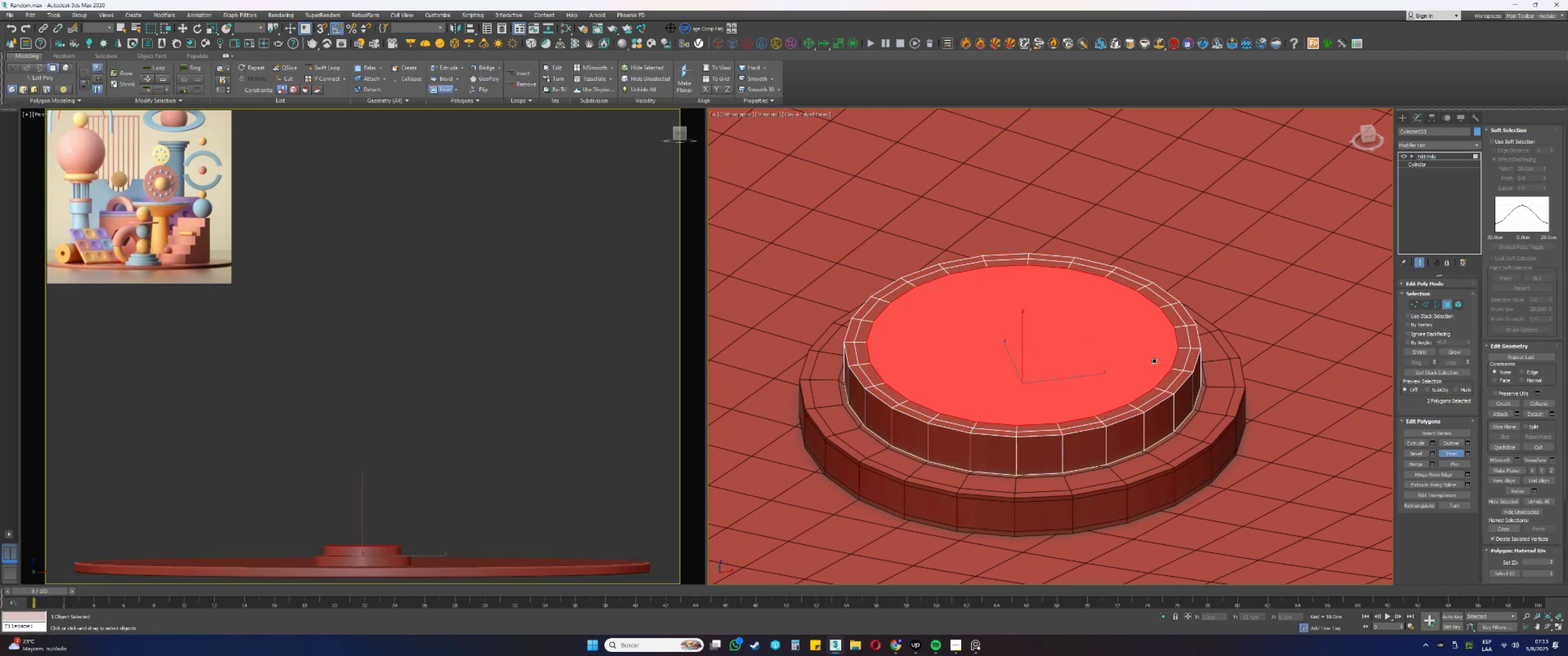 
double_click([1415, 141])
 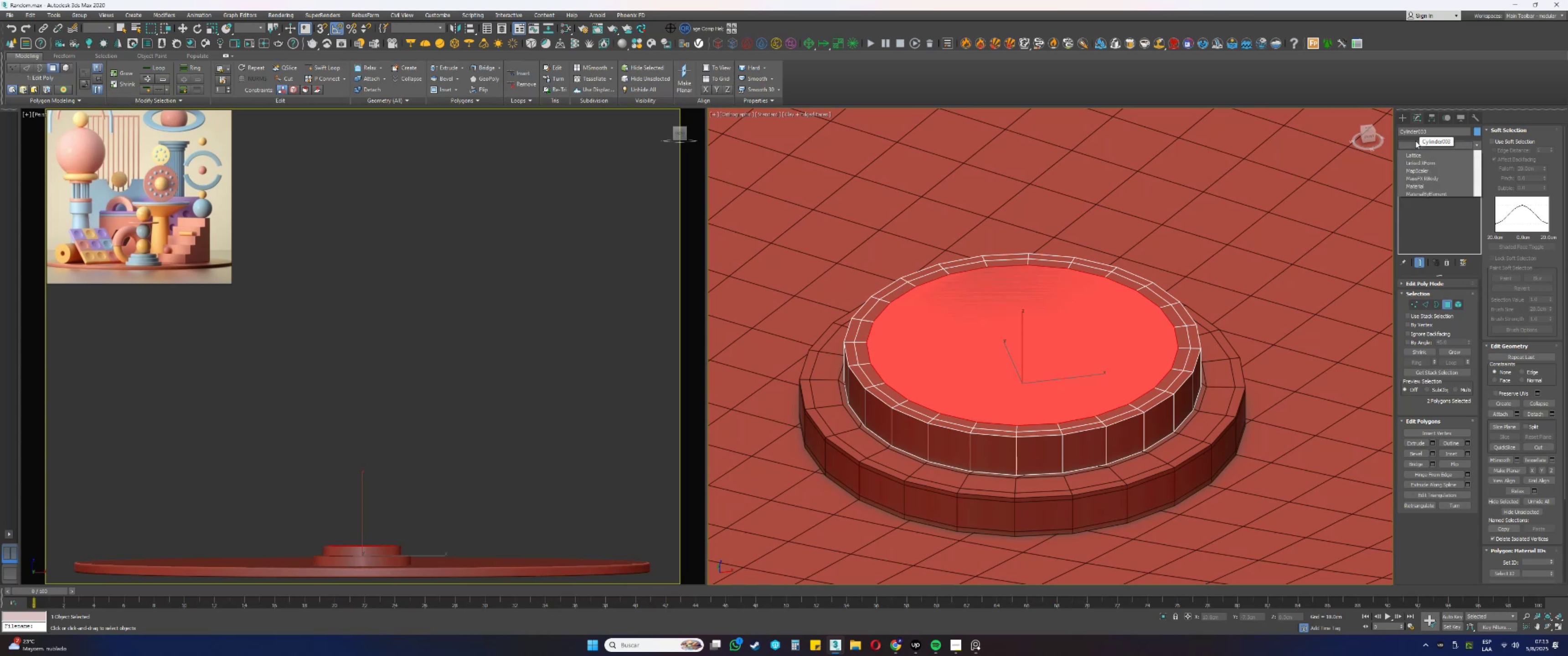 
key(Q)
 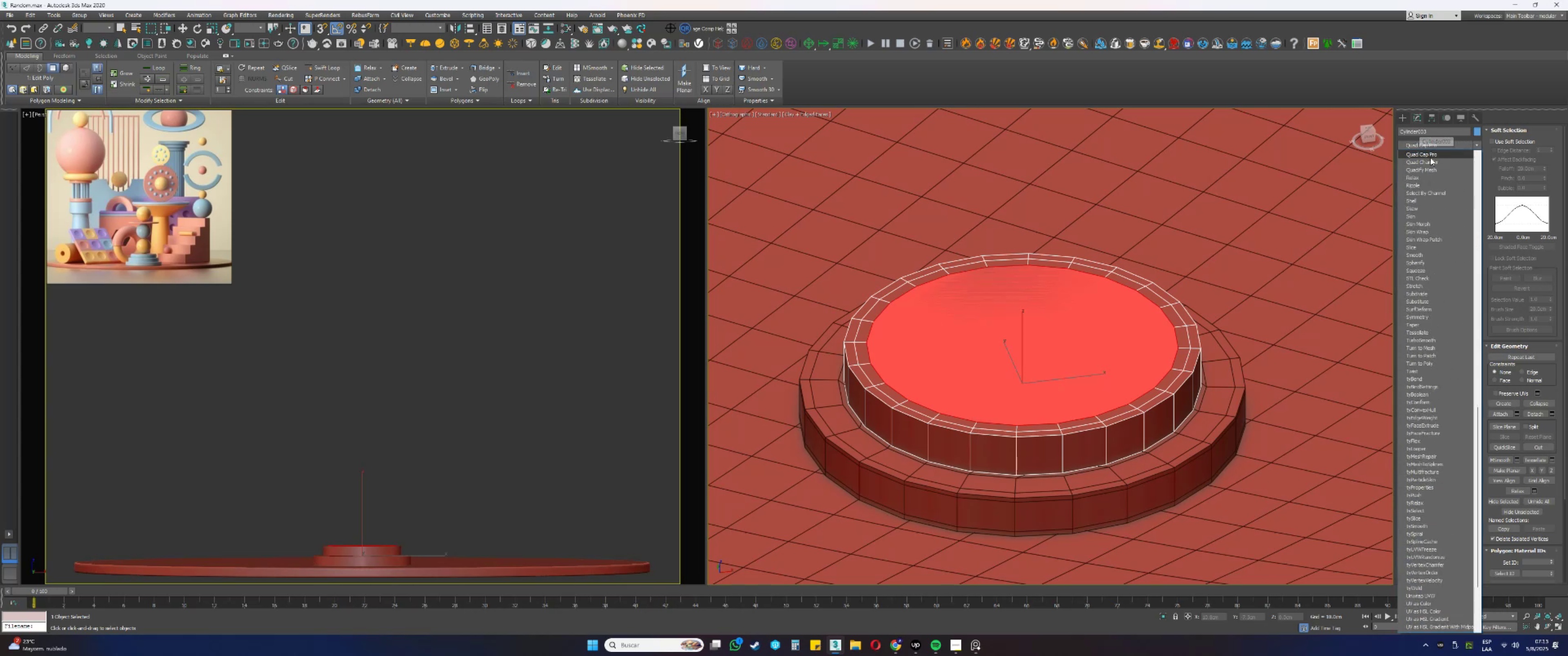 
left_click([1430, 158])
 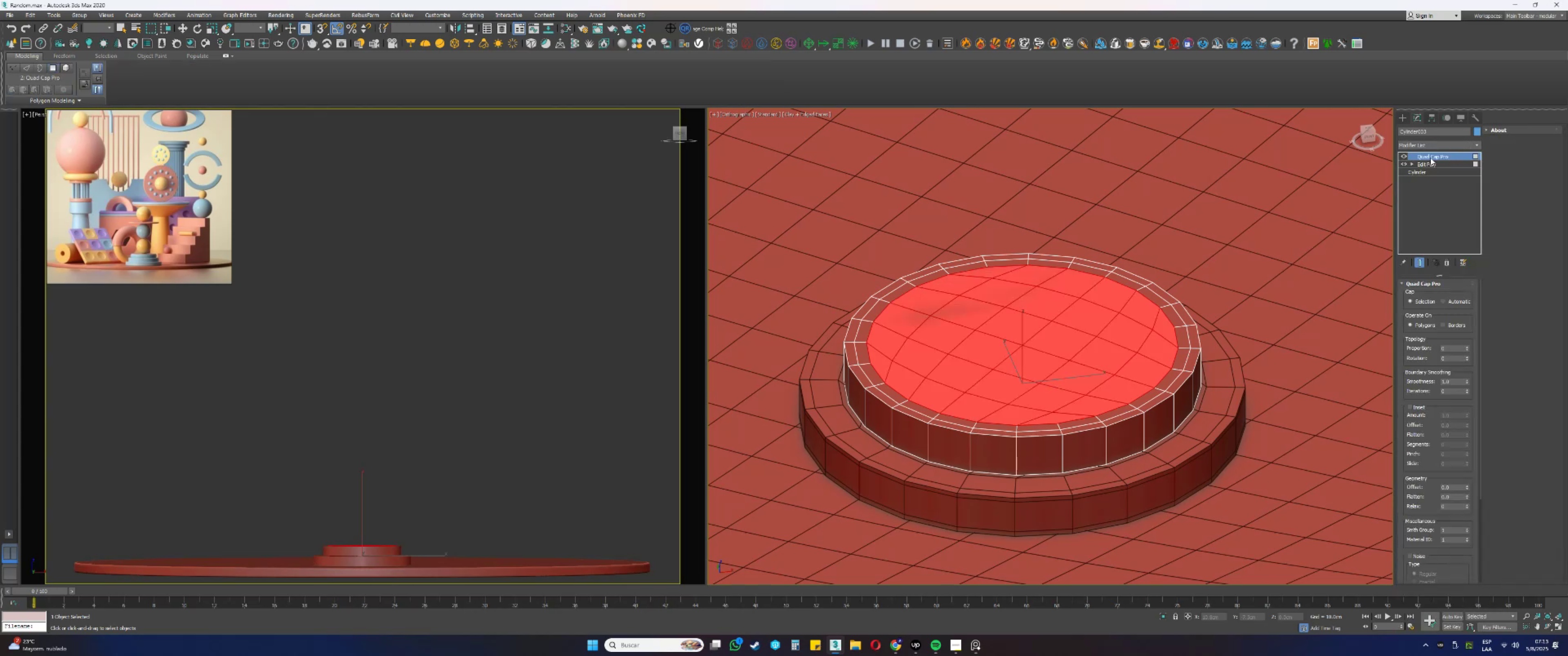 
left_click([1412, 141])
 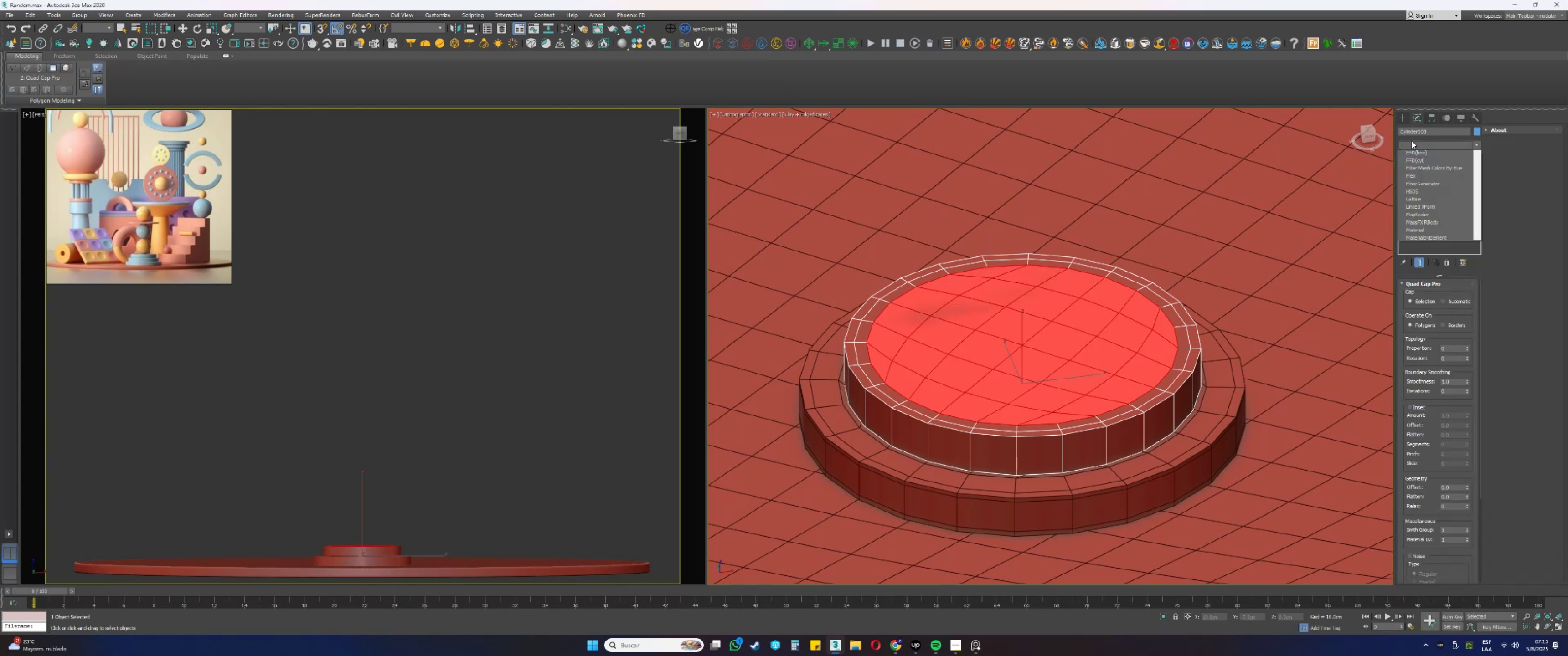 
key(E)
 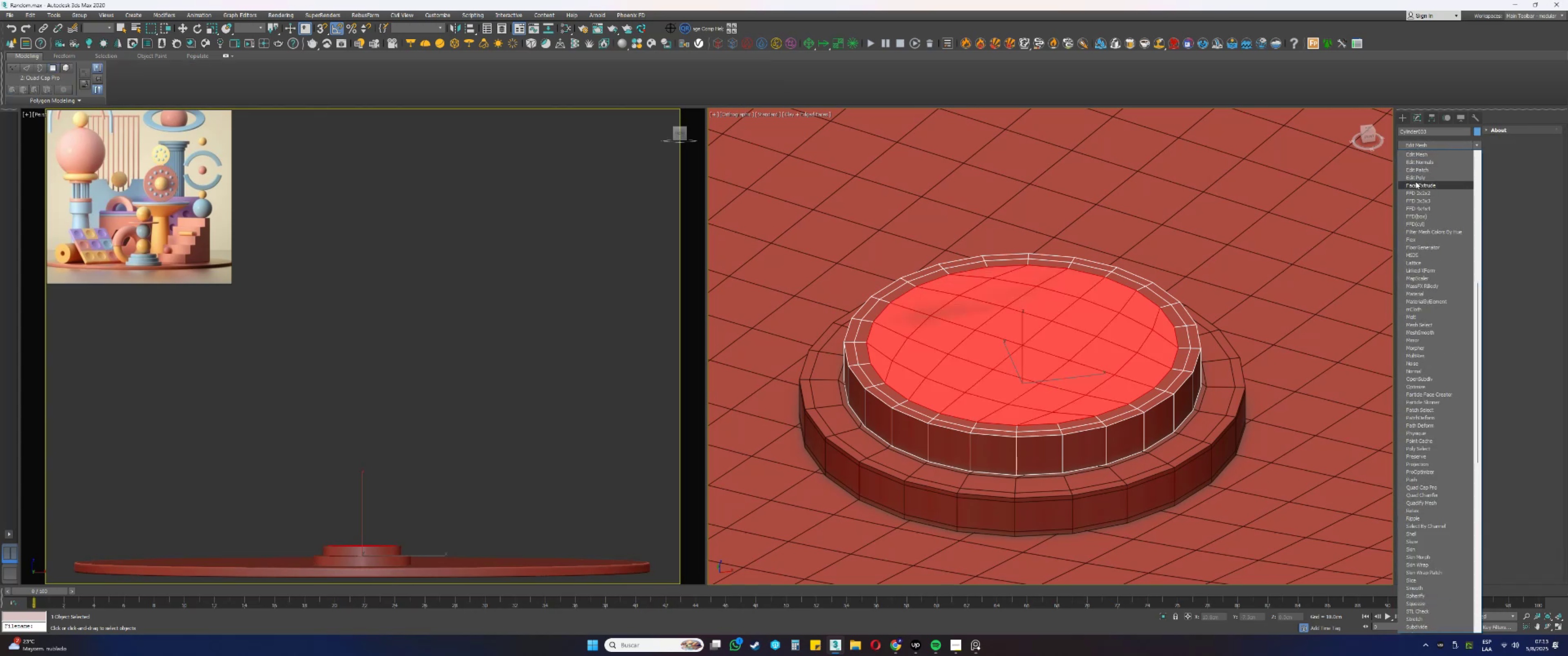 
left_click([1416, 180])
 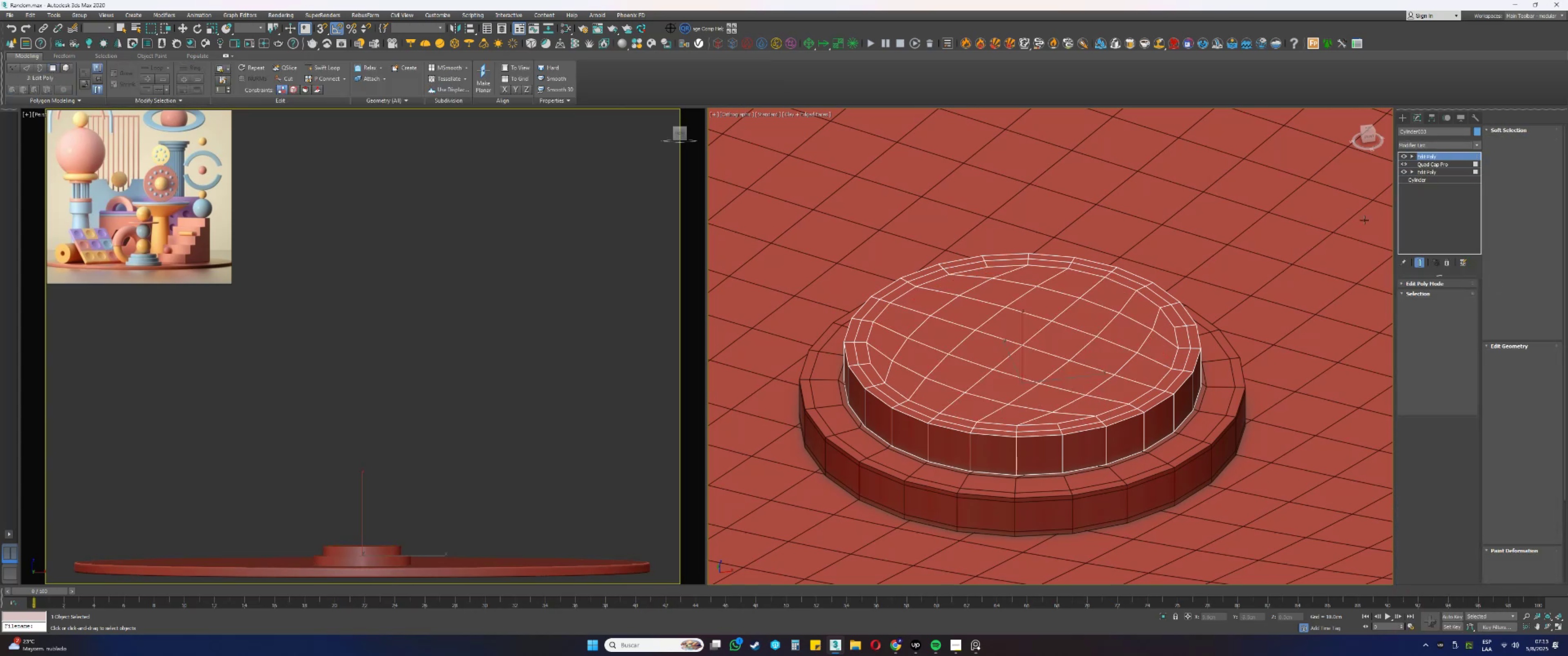 
key(Alt+AltLeft)
 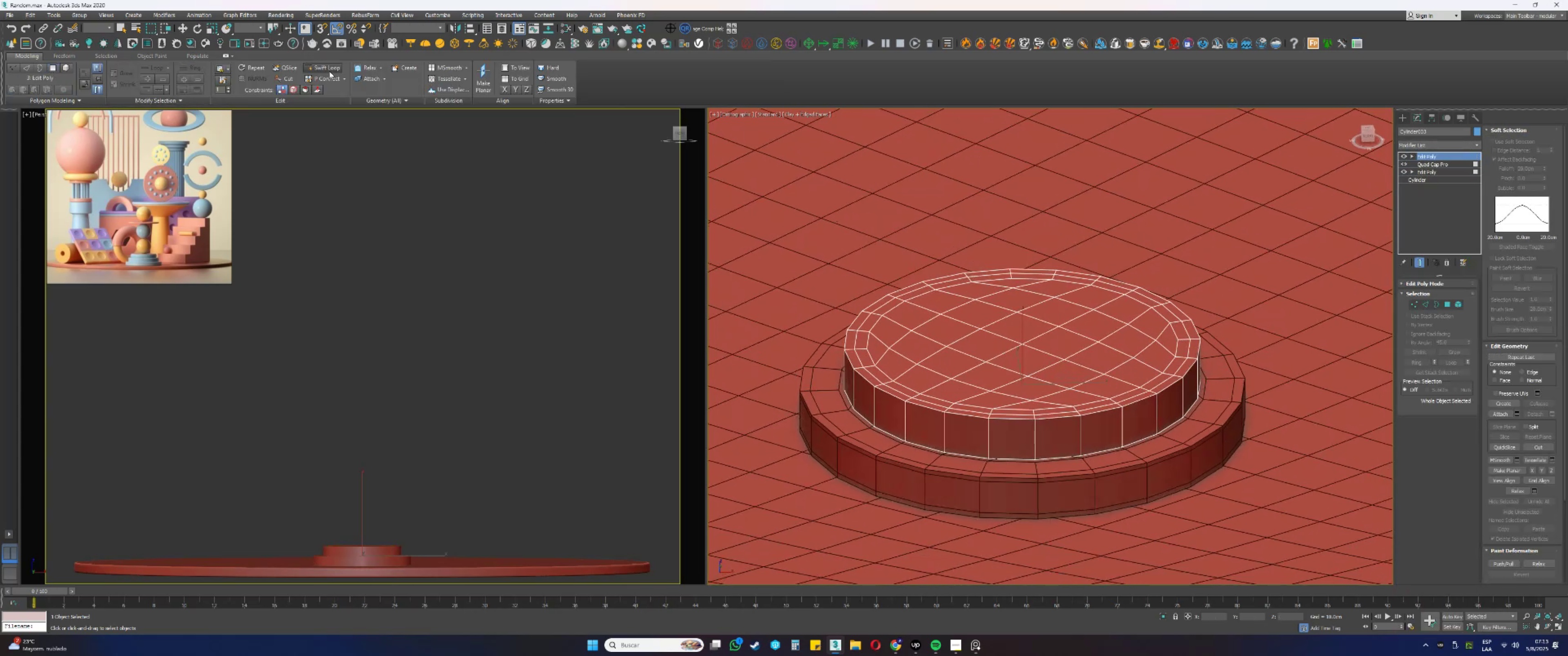 
scroll: coordinate [1138, 463], scroll_direction: up, amount: 2.0
 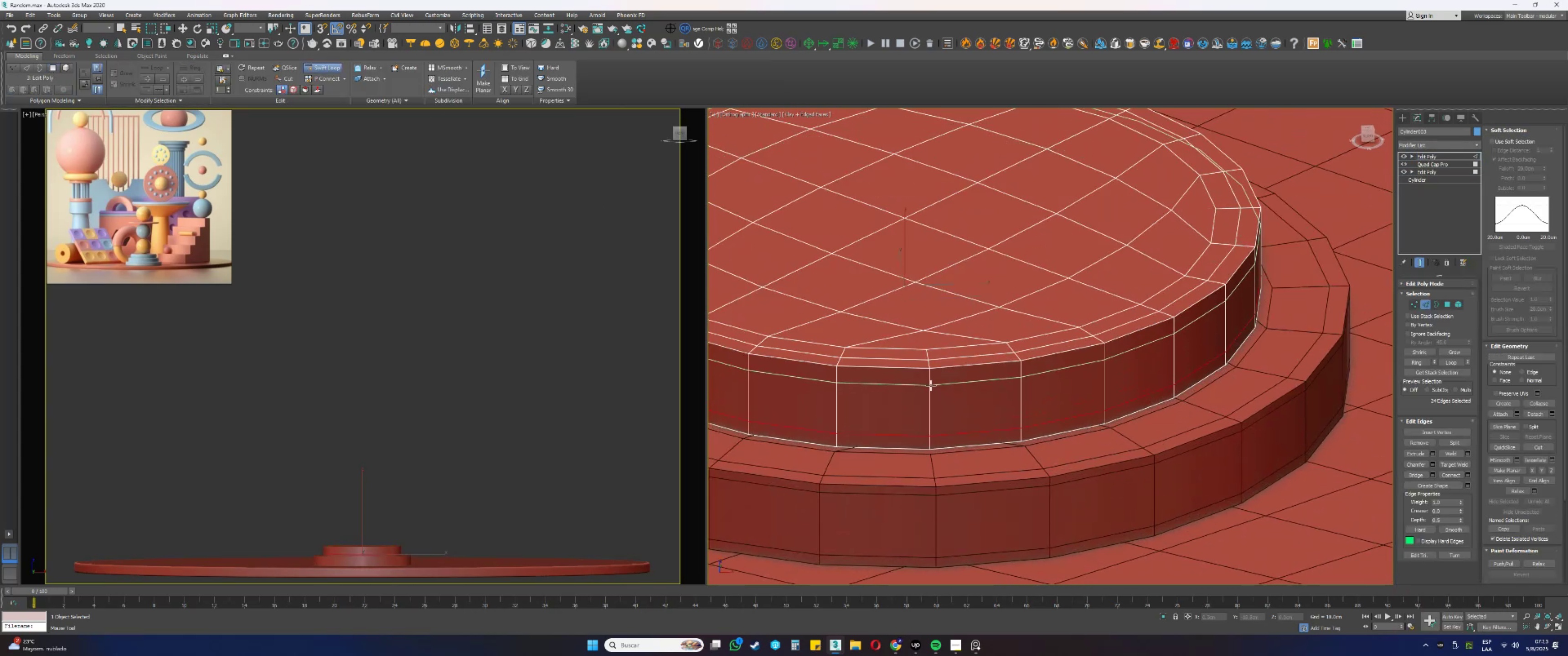 
left_click([930, 379])
 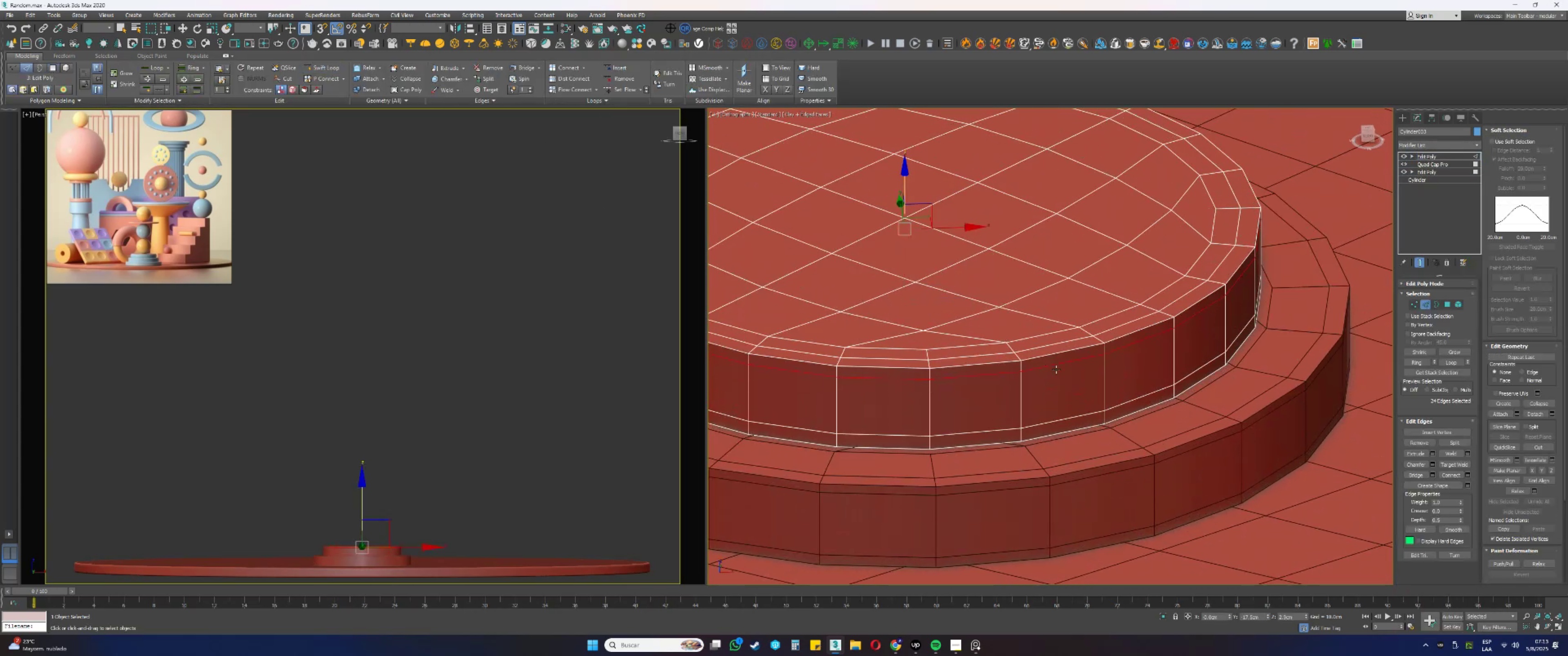 
scroll: coordinate [1102, 381], scroll_direction: down, amount: 3.0
 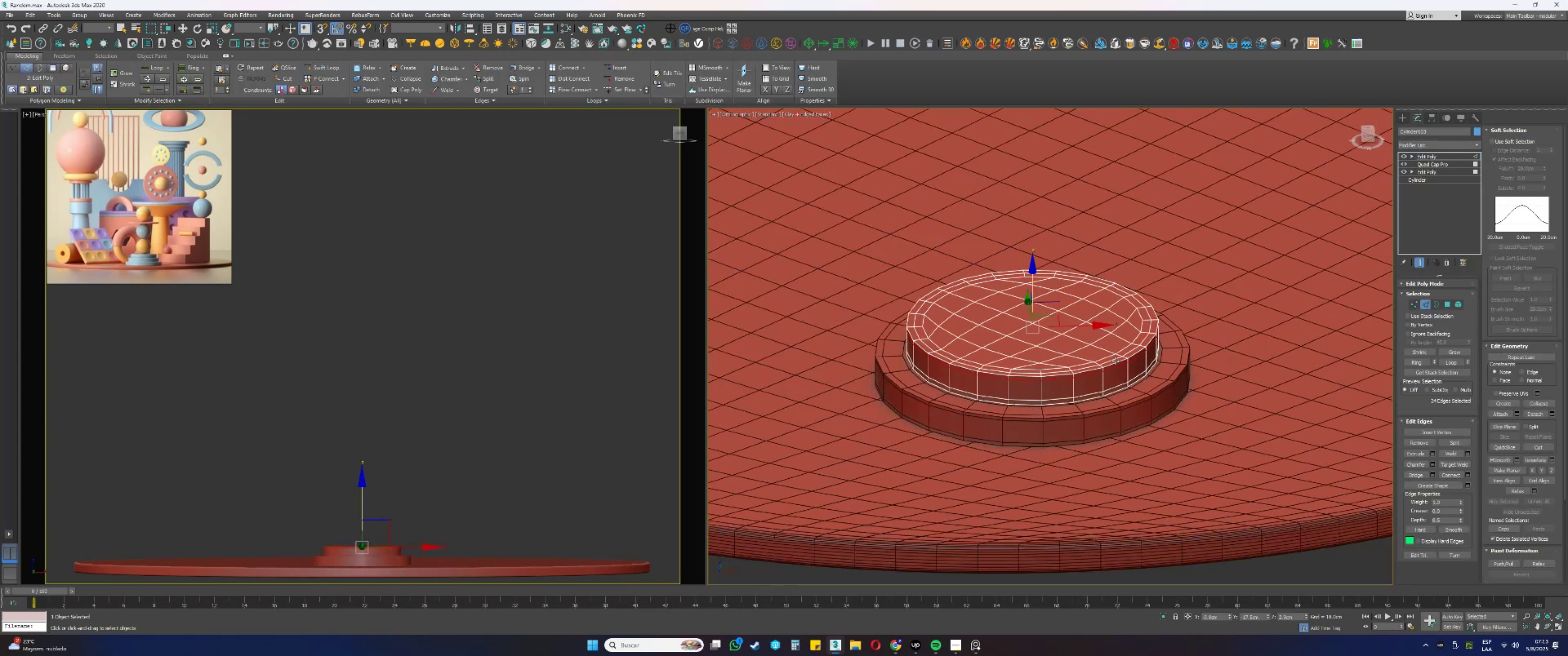 
key(2)
 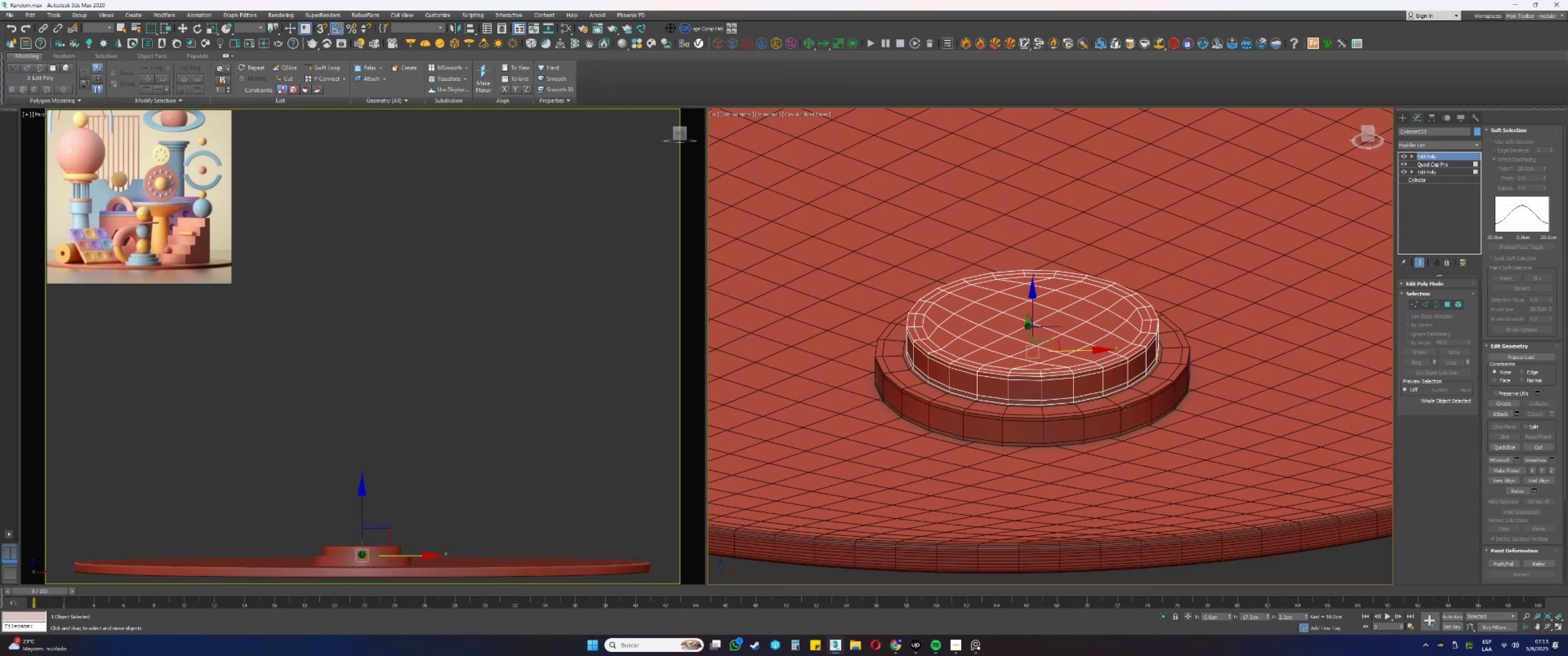 
right_click([1429, 159])
 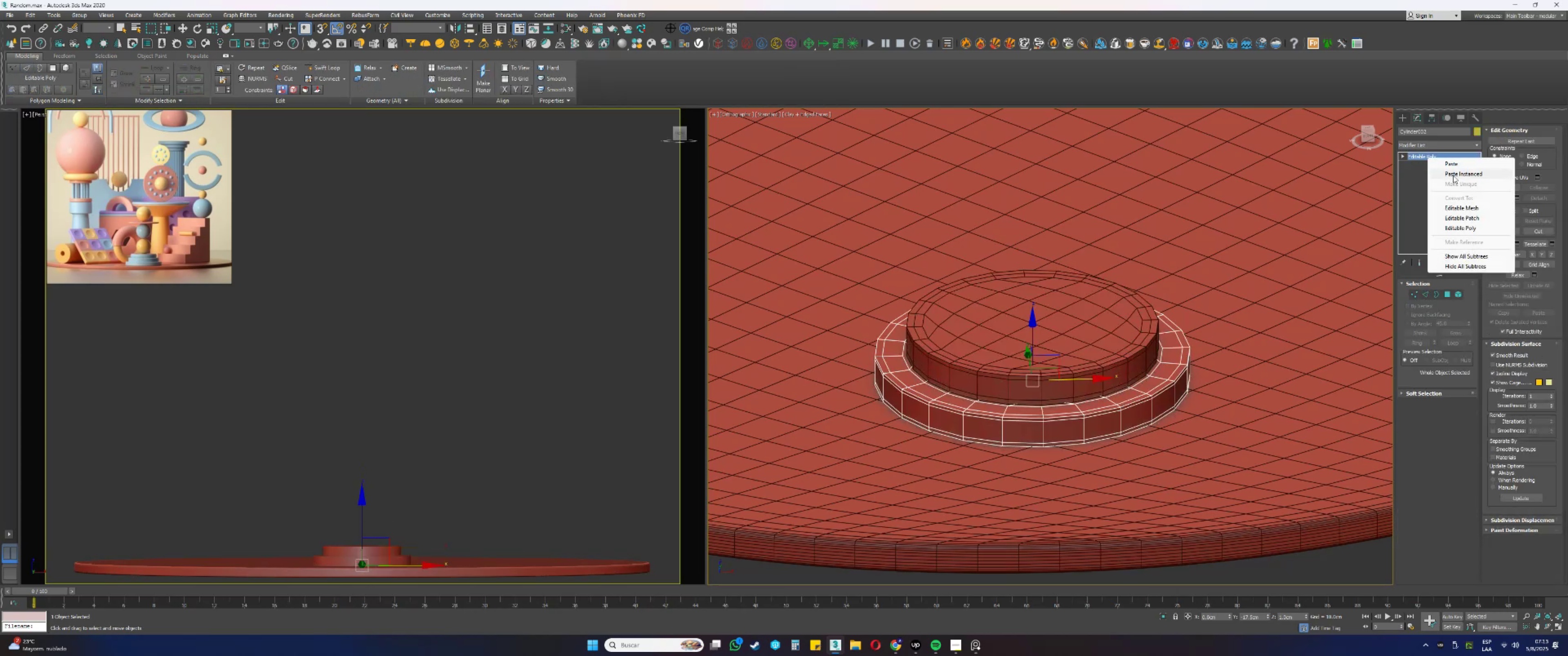 
left_click([1455, 176])
 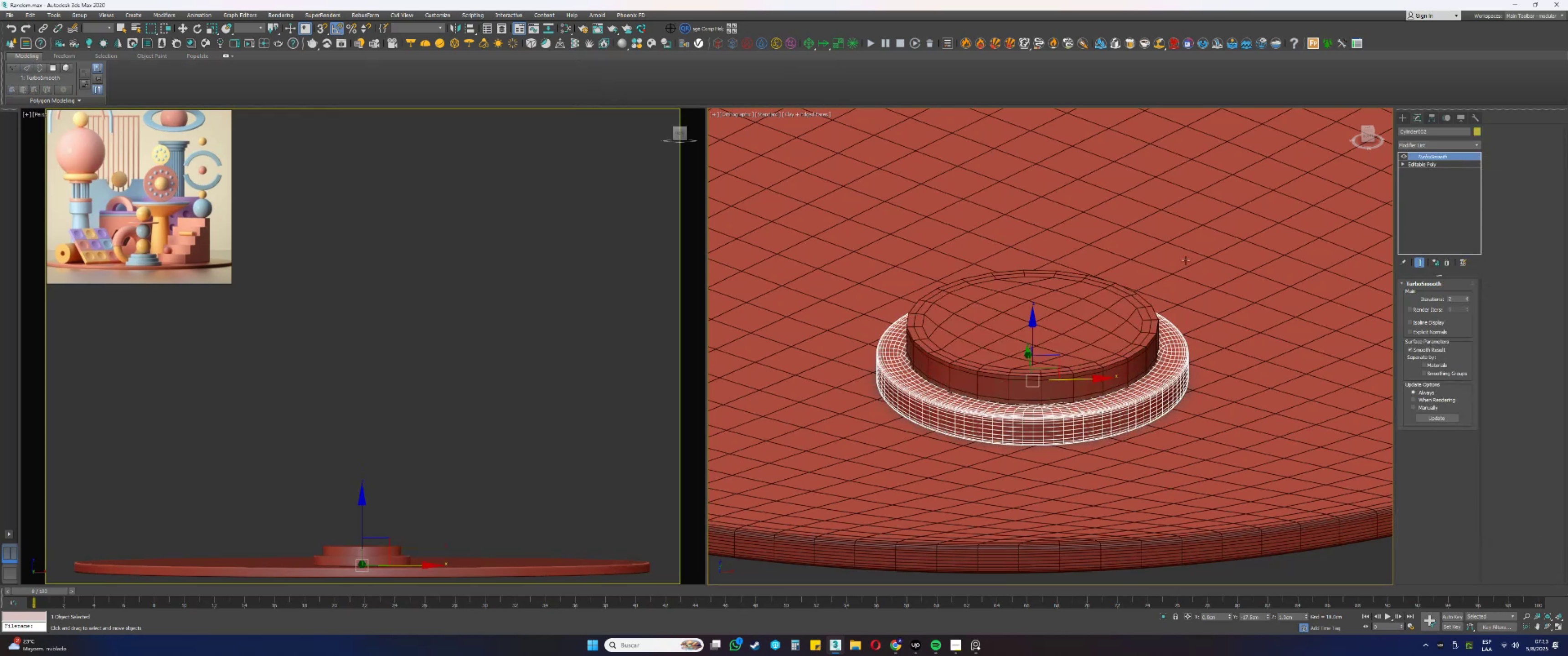 
left_click([1120, 302])
 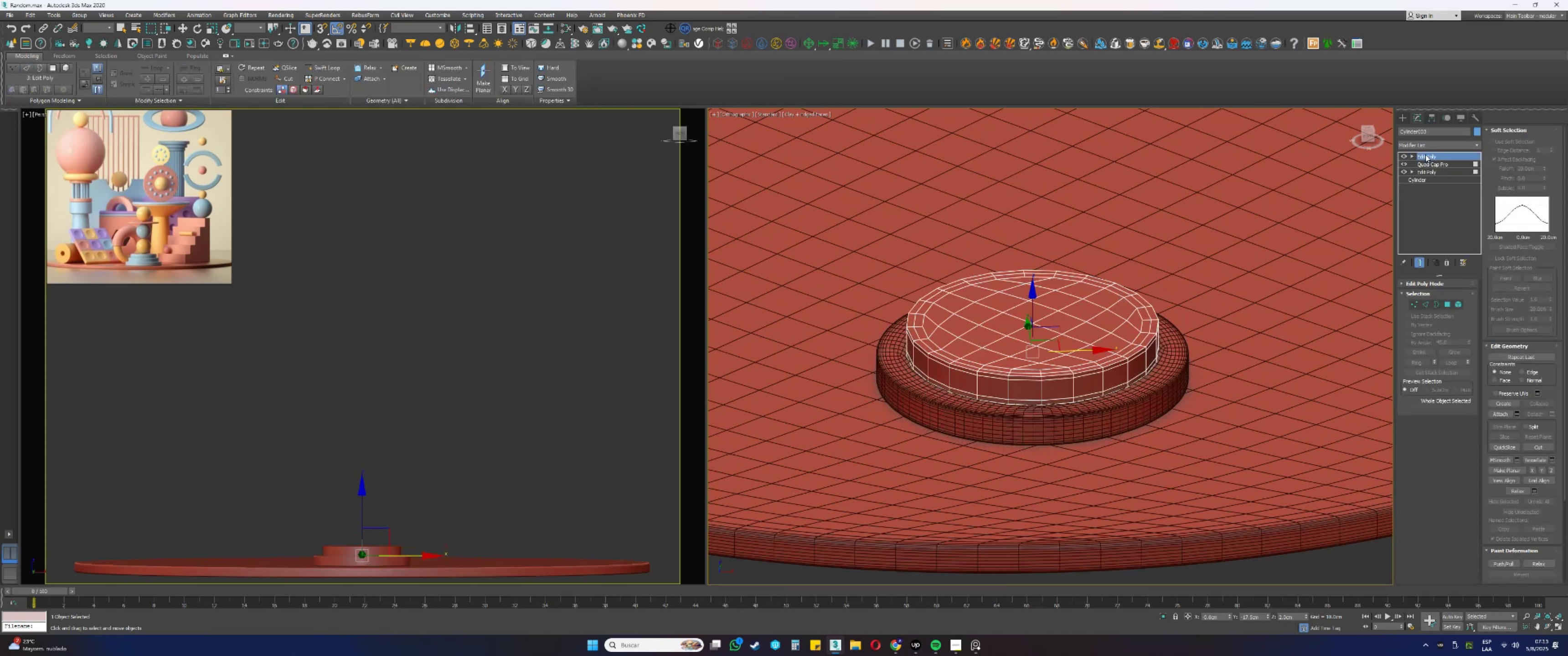 
right_click([1425, 154])
 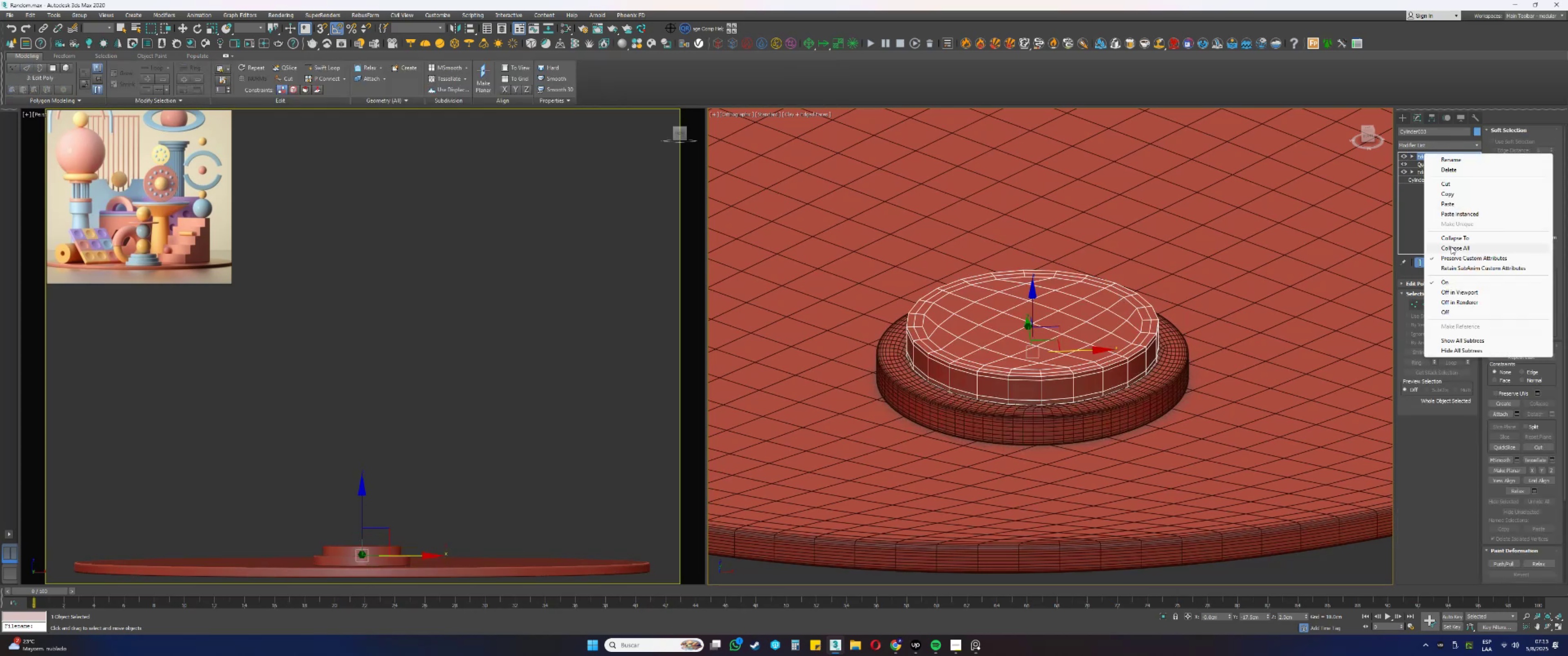 
left_click([1447, 248])
 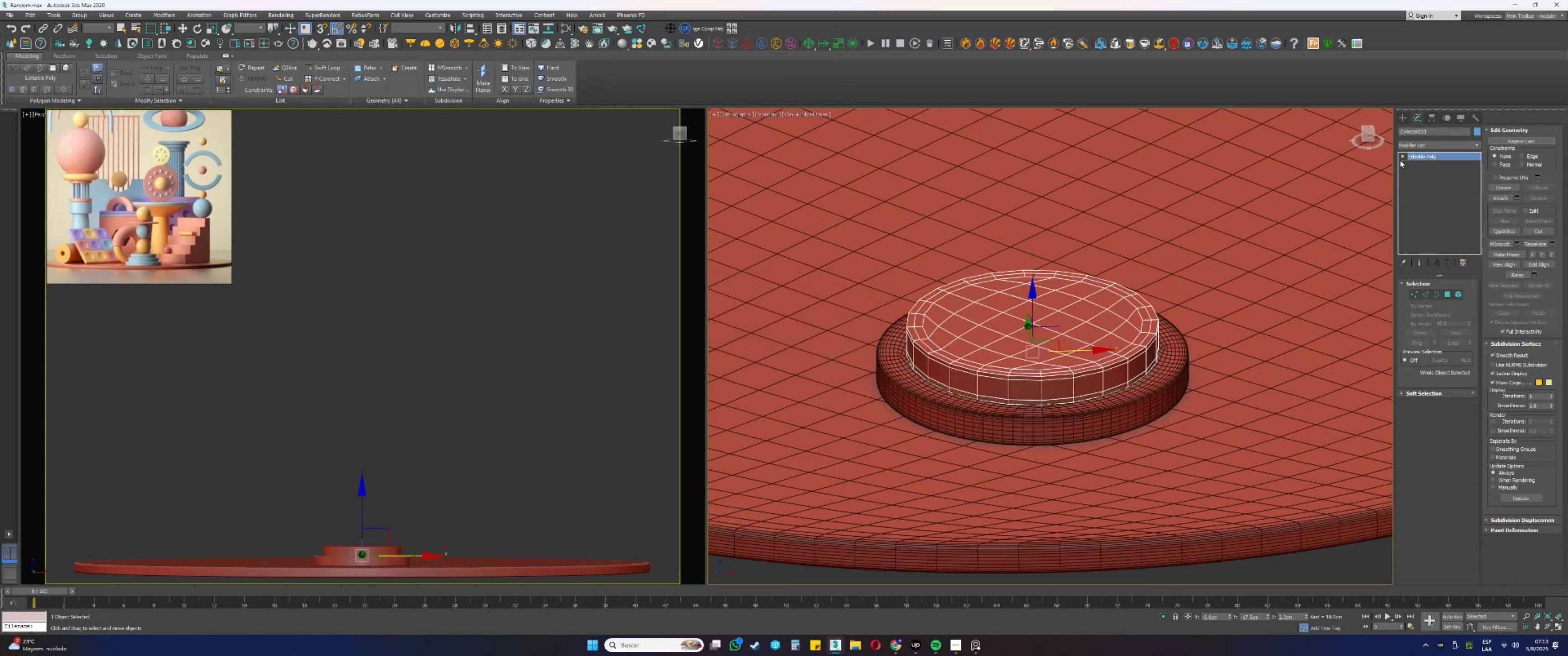 
right_click([1429, 158])
 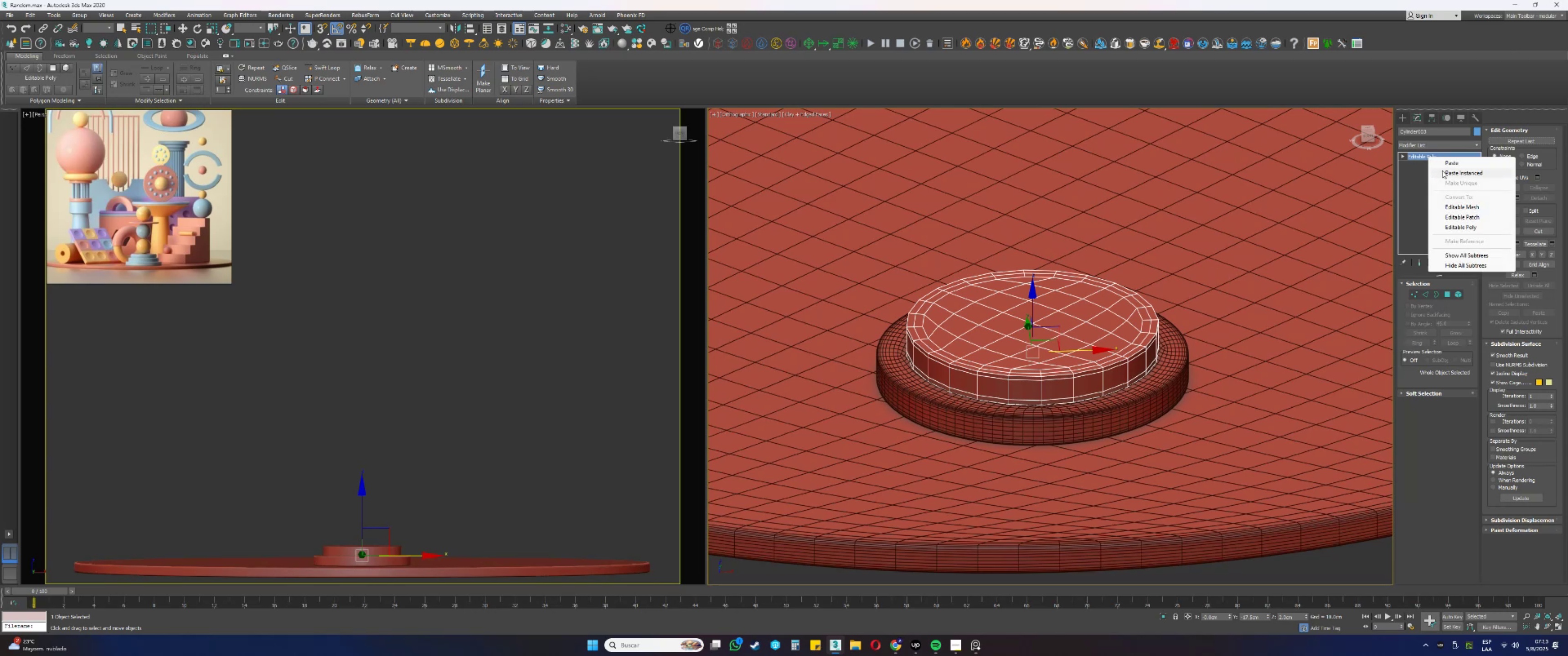 
left_click([1443, 172])
 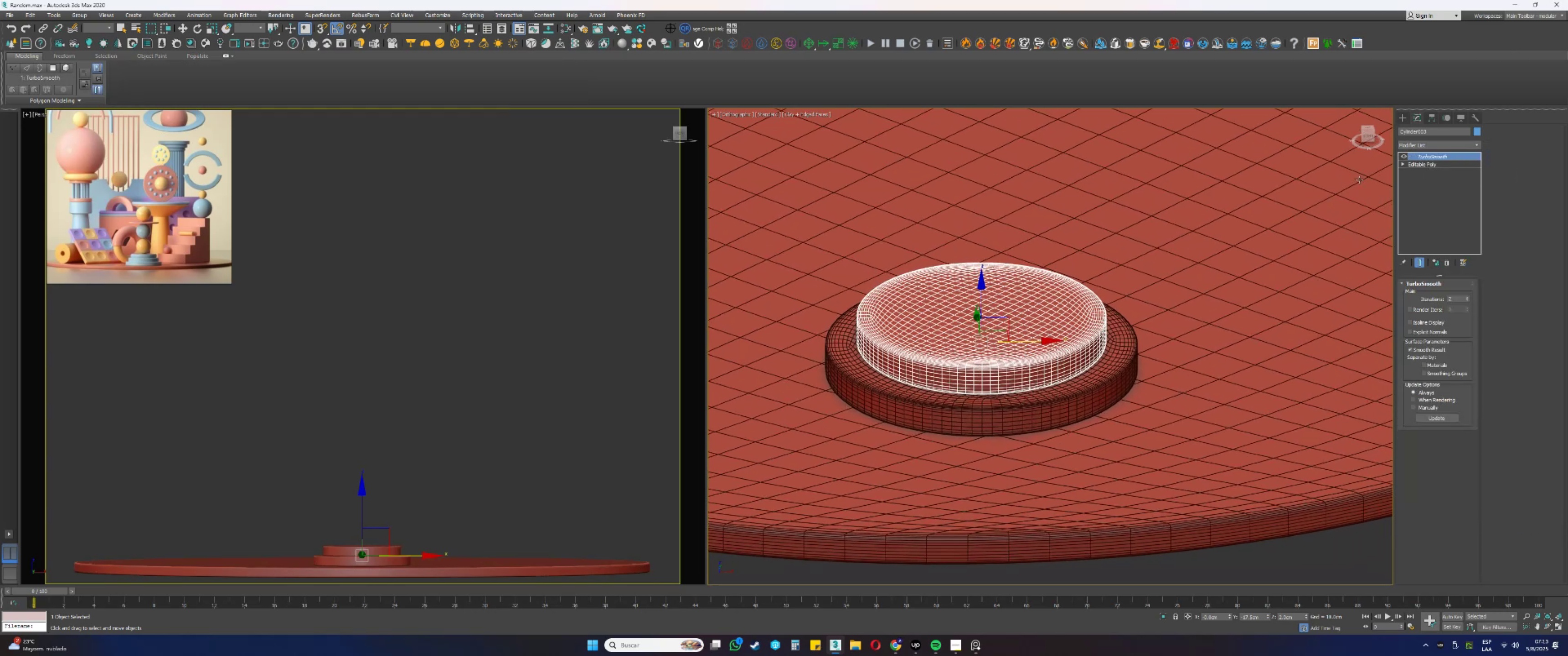 
left_click([1410, 155])
 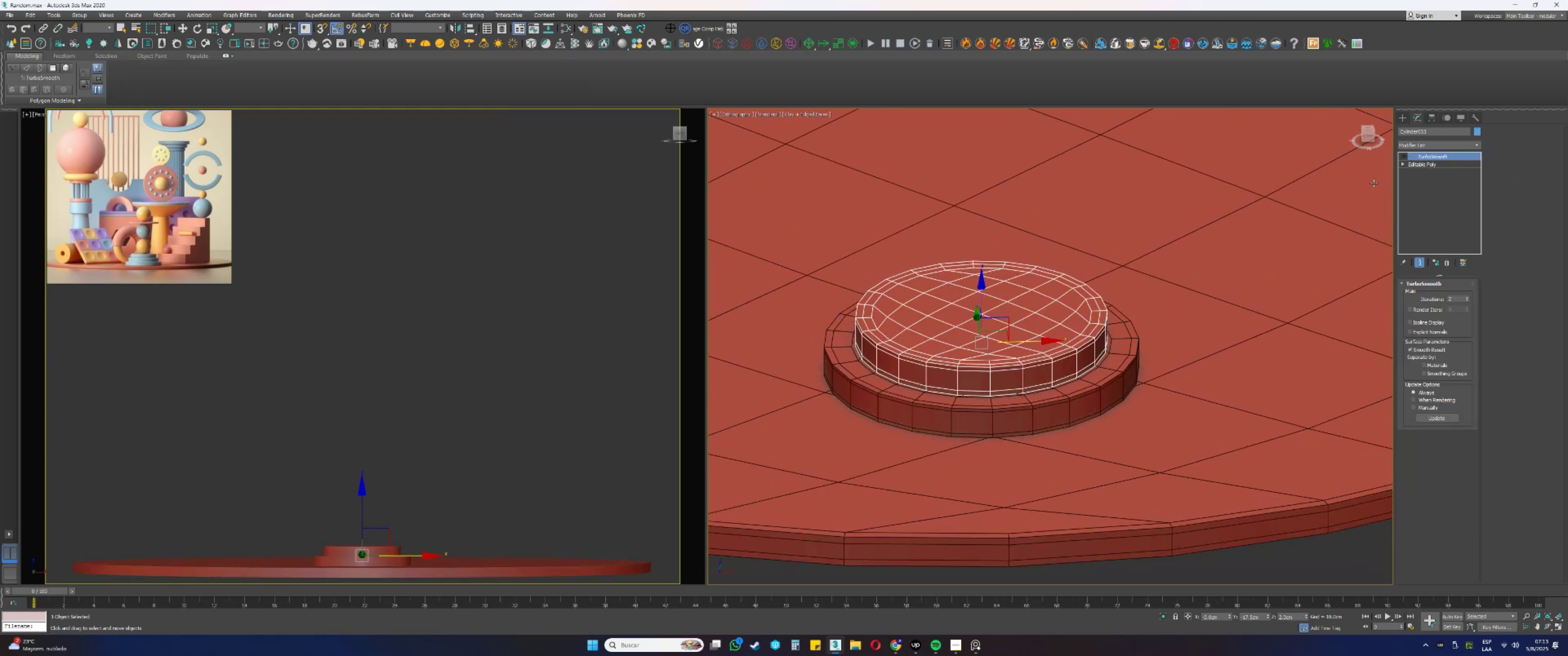 
key(Alt+AltLeft)
 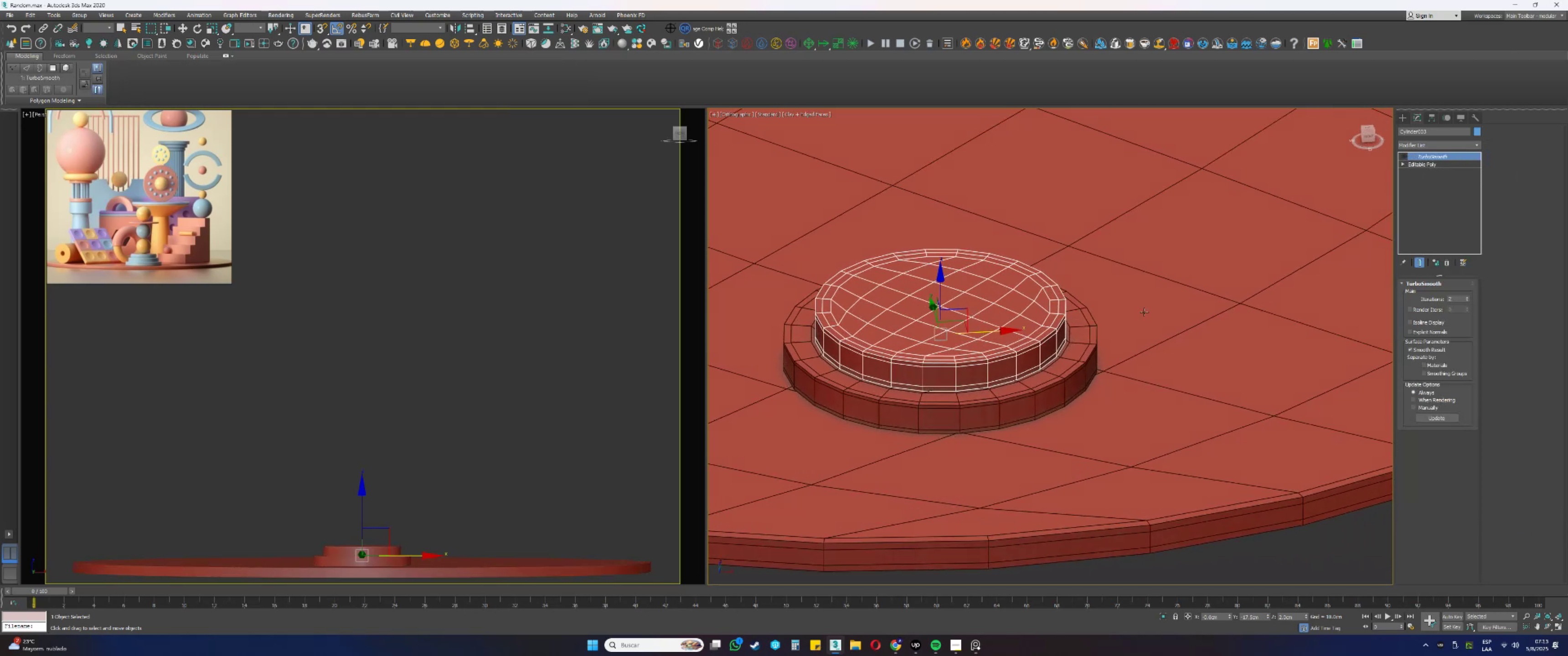 
scroll: coordinate [1156, 311], scroll_direction: down, amount: 2.0
 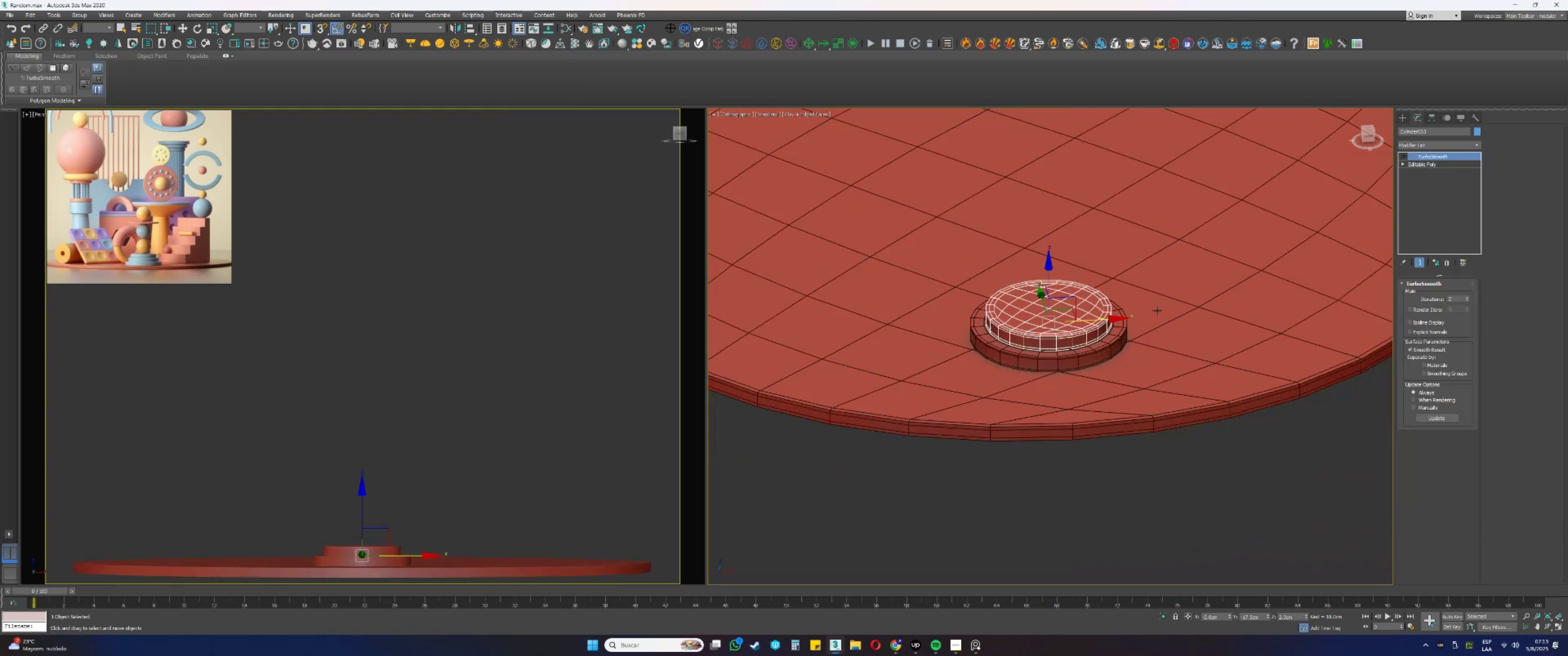 
key(Alt+AltLeft)
 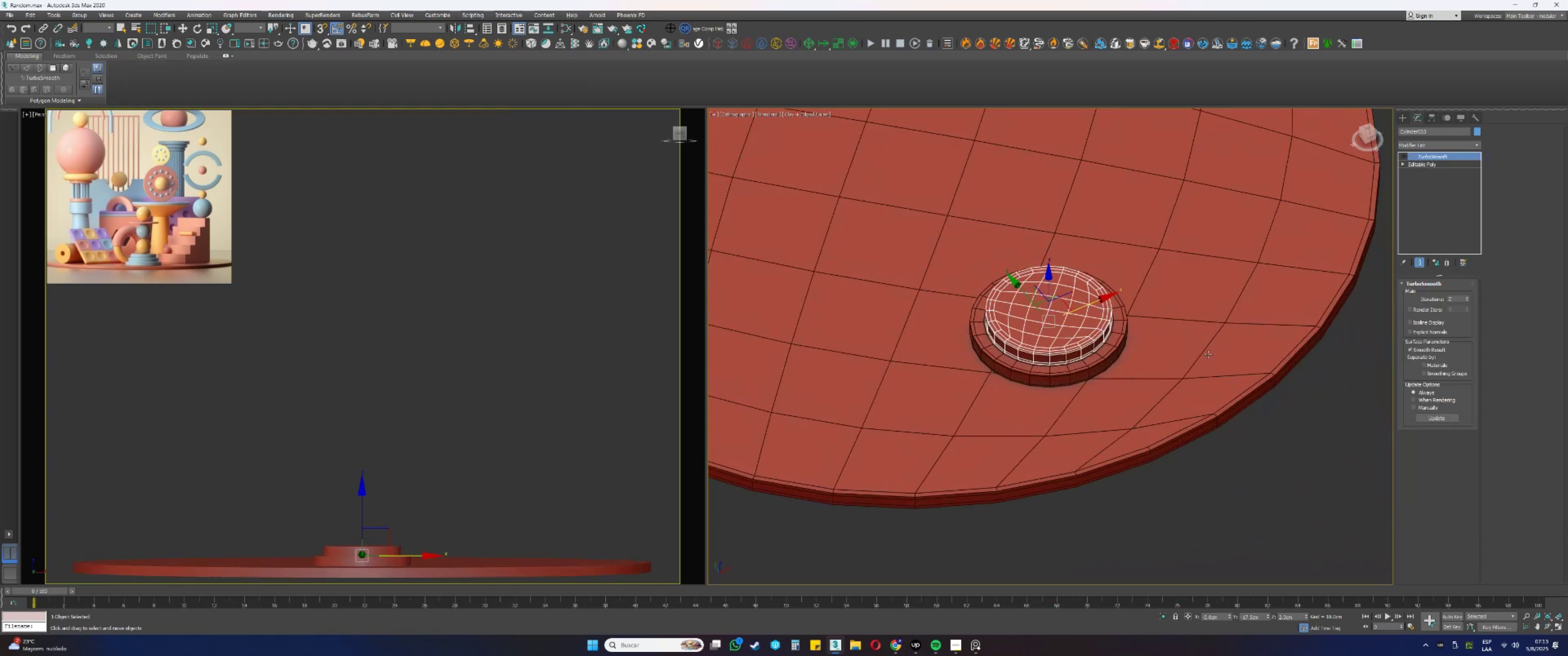 
key(Alt+AltLeft)
 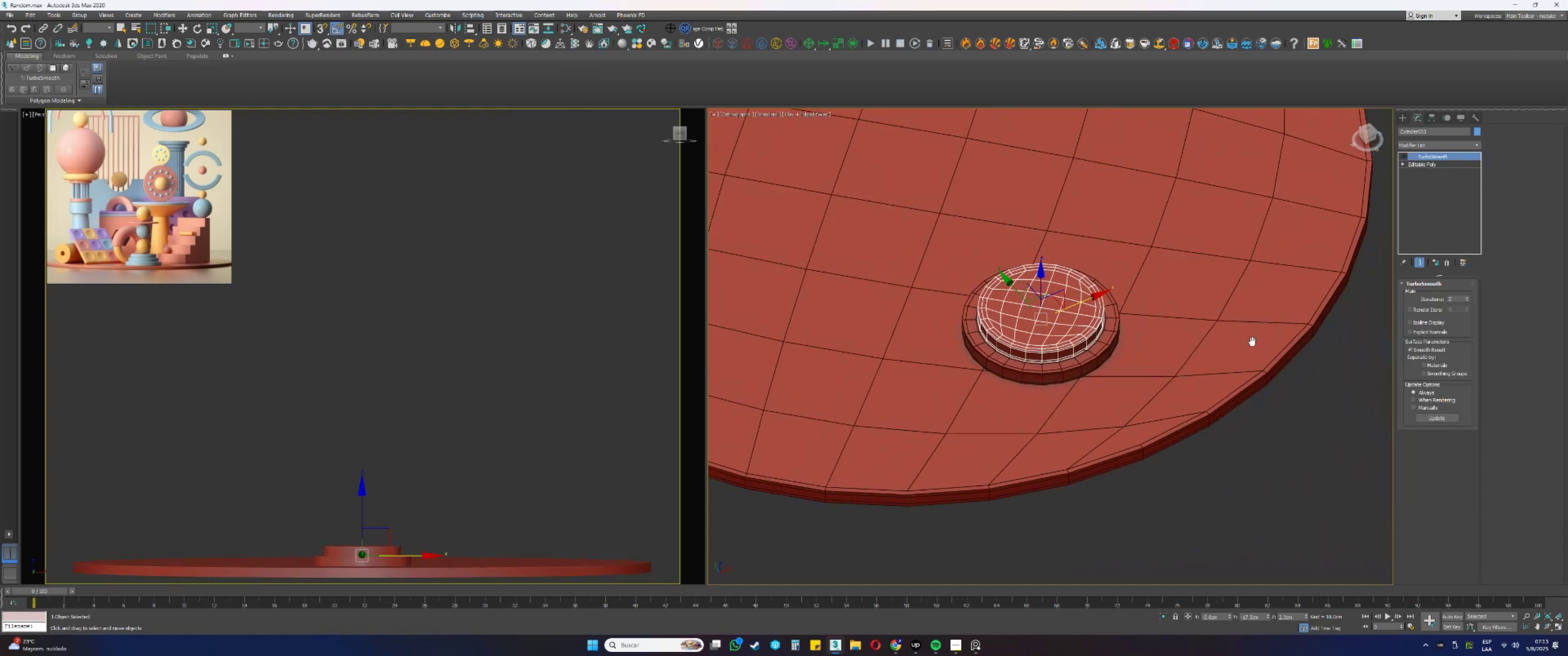 
key(Alt+AltLeft)
 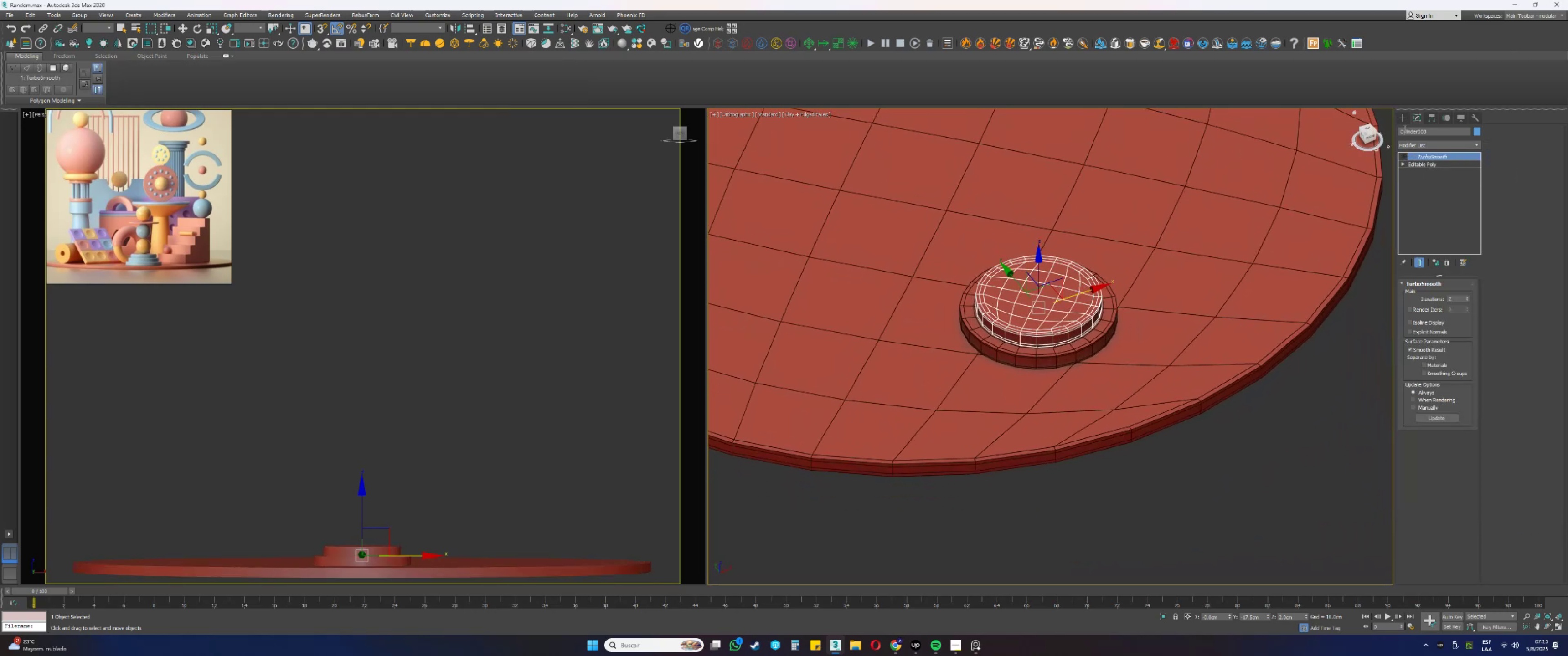 
left_click([1402, 121])
 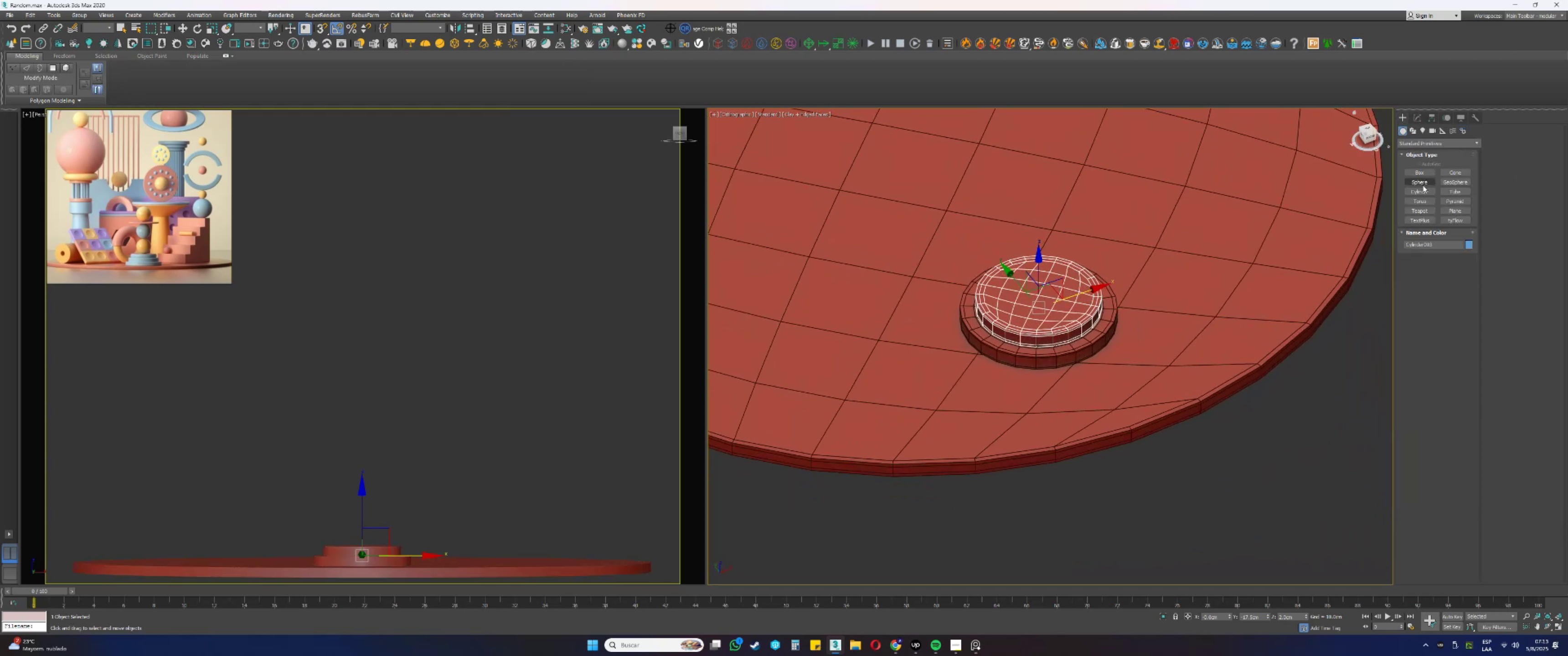 
left_click([1419, 190])
 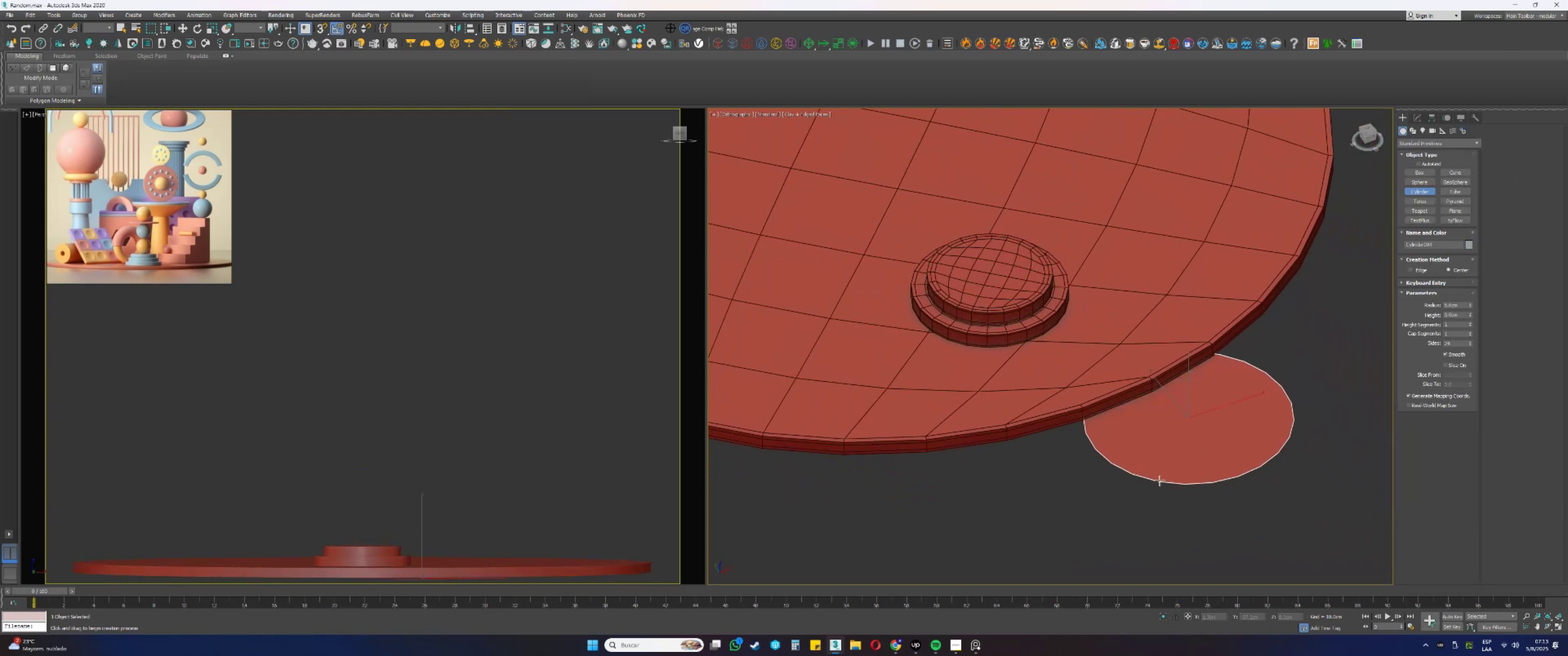 
left_click([1165, 471])
 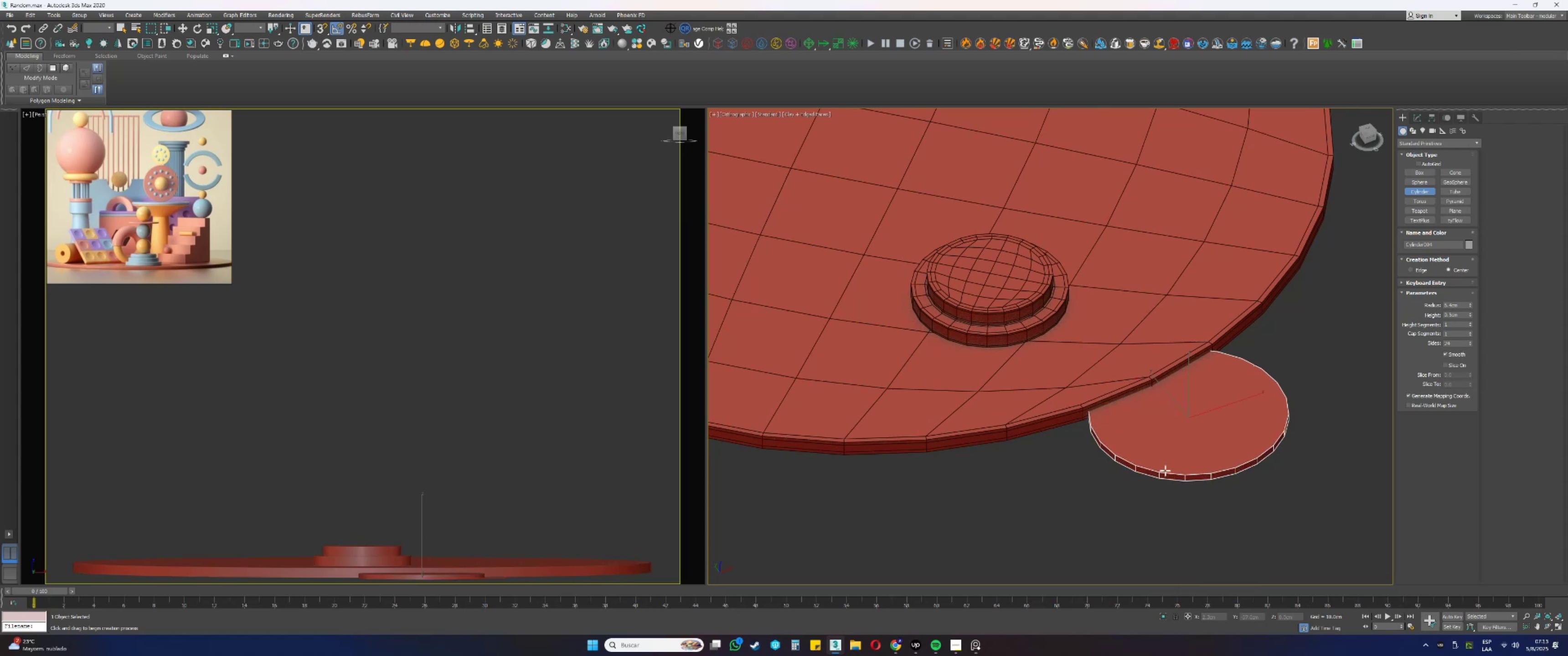 
right_click([1165, 471])
 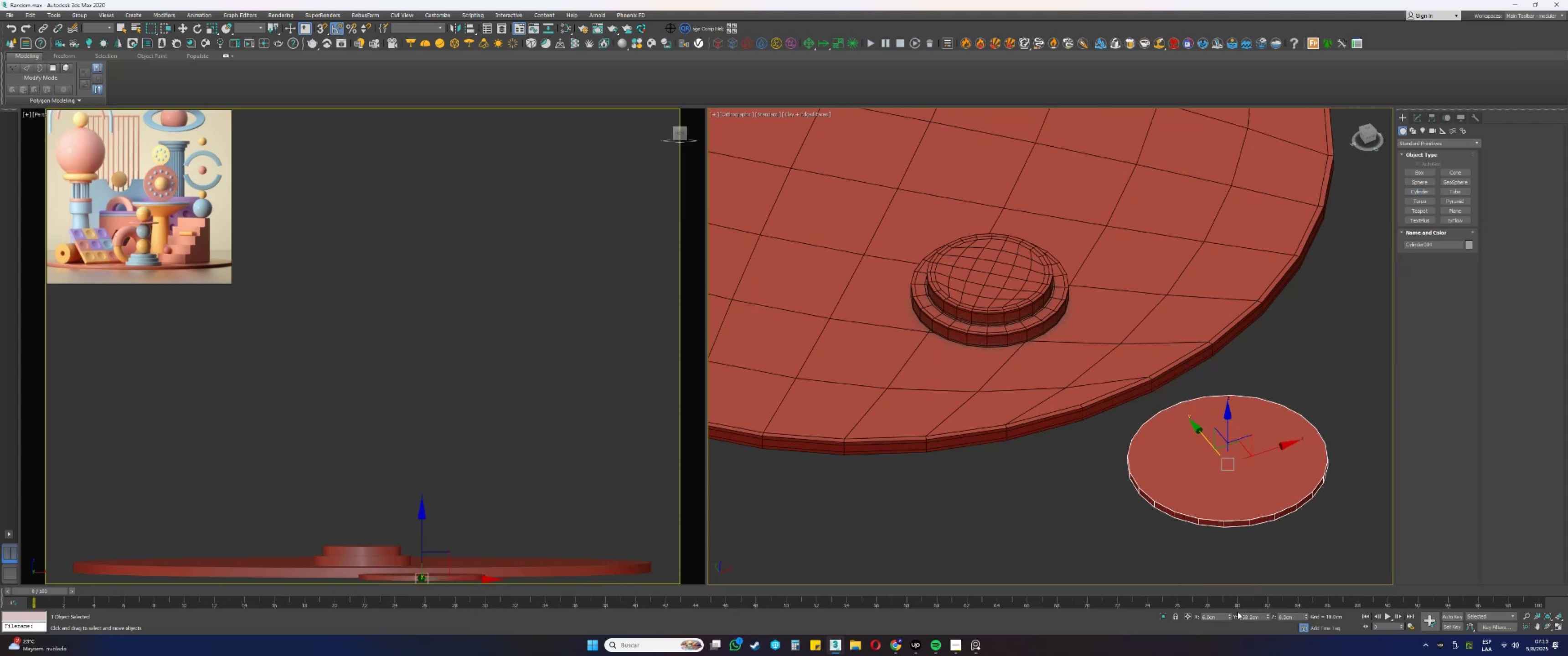 
right_click([1269, 613])
 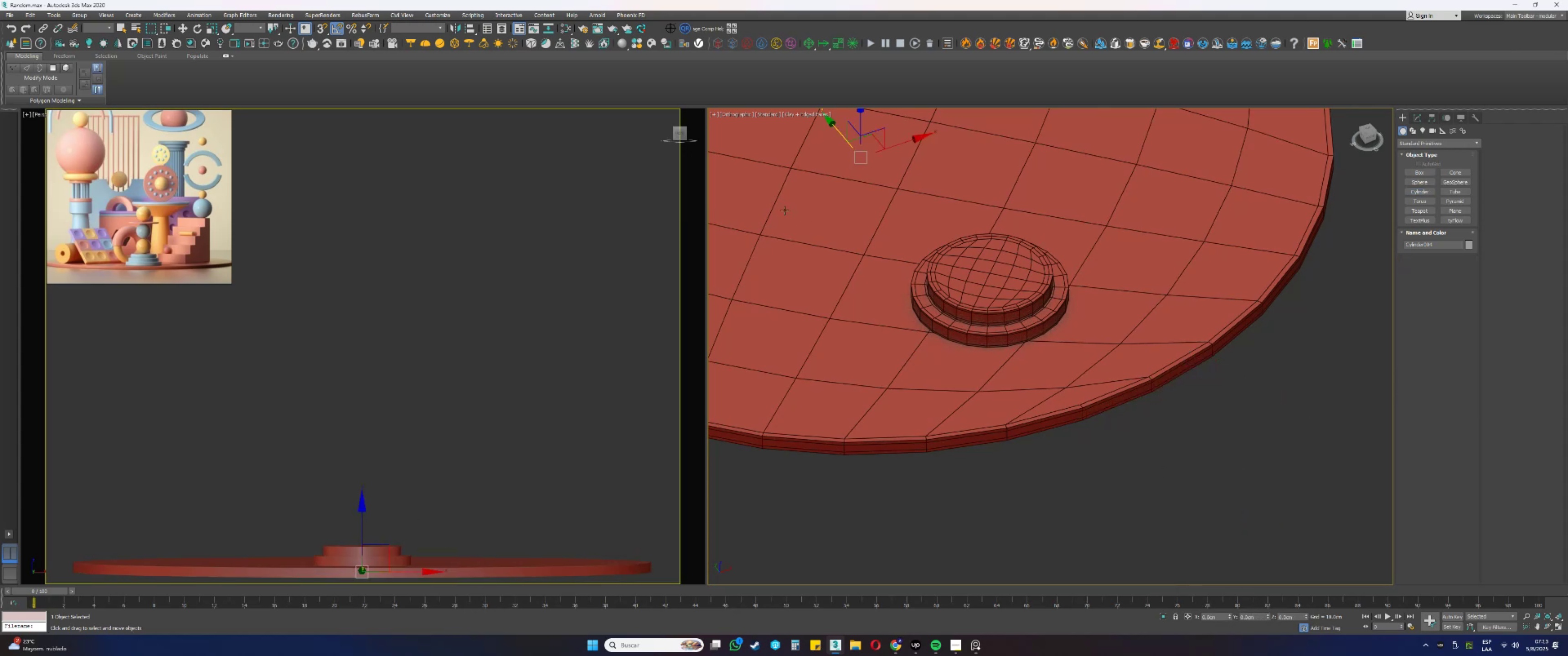 
key(Control+ControlLeft)
 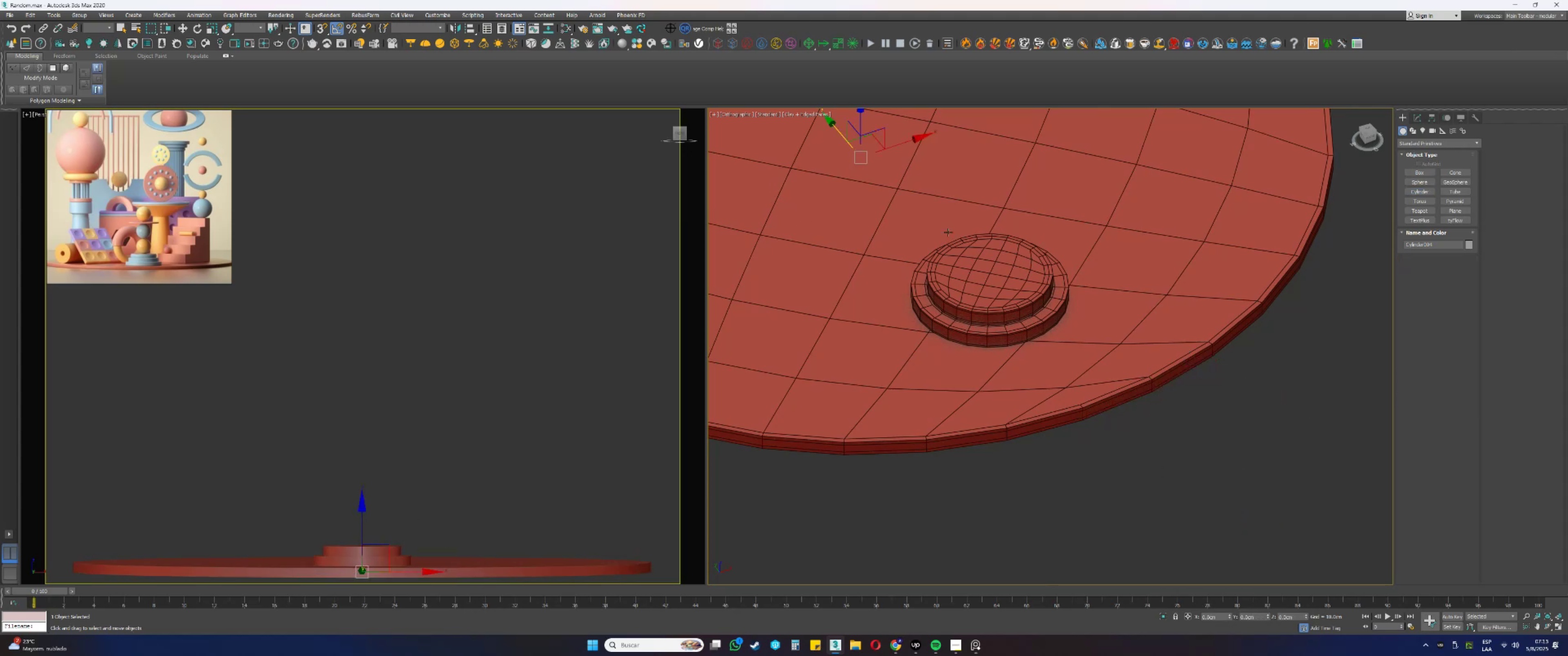 
key(Control+Z)
 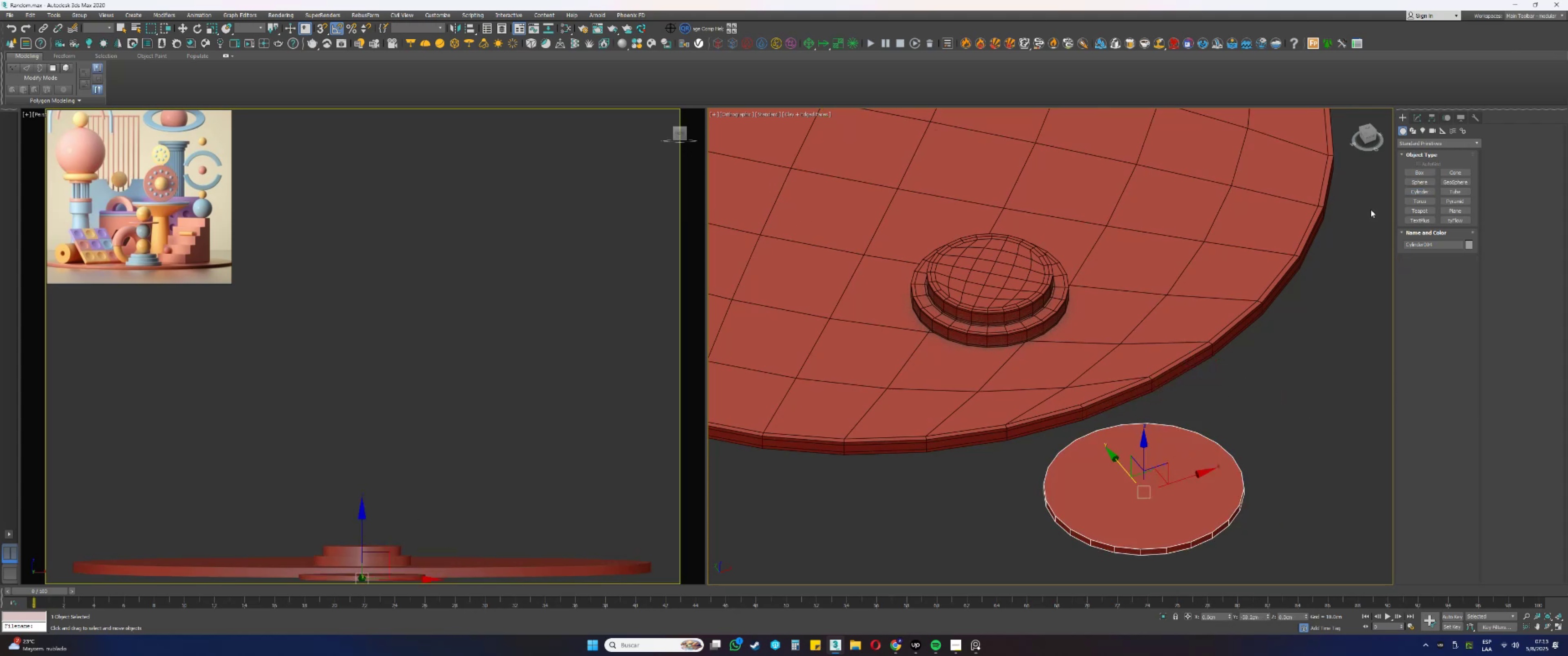 
left_click([1418, 115])
 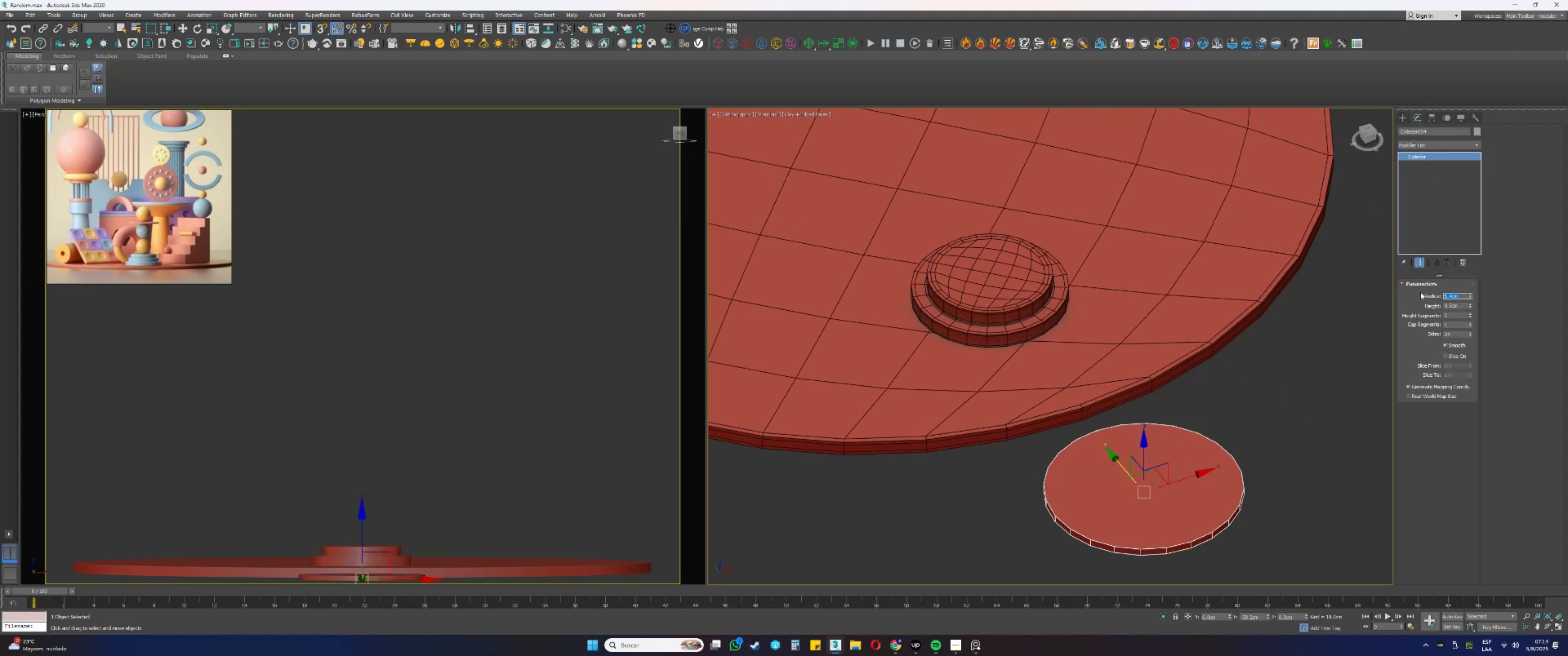 
key(Numpad3)
 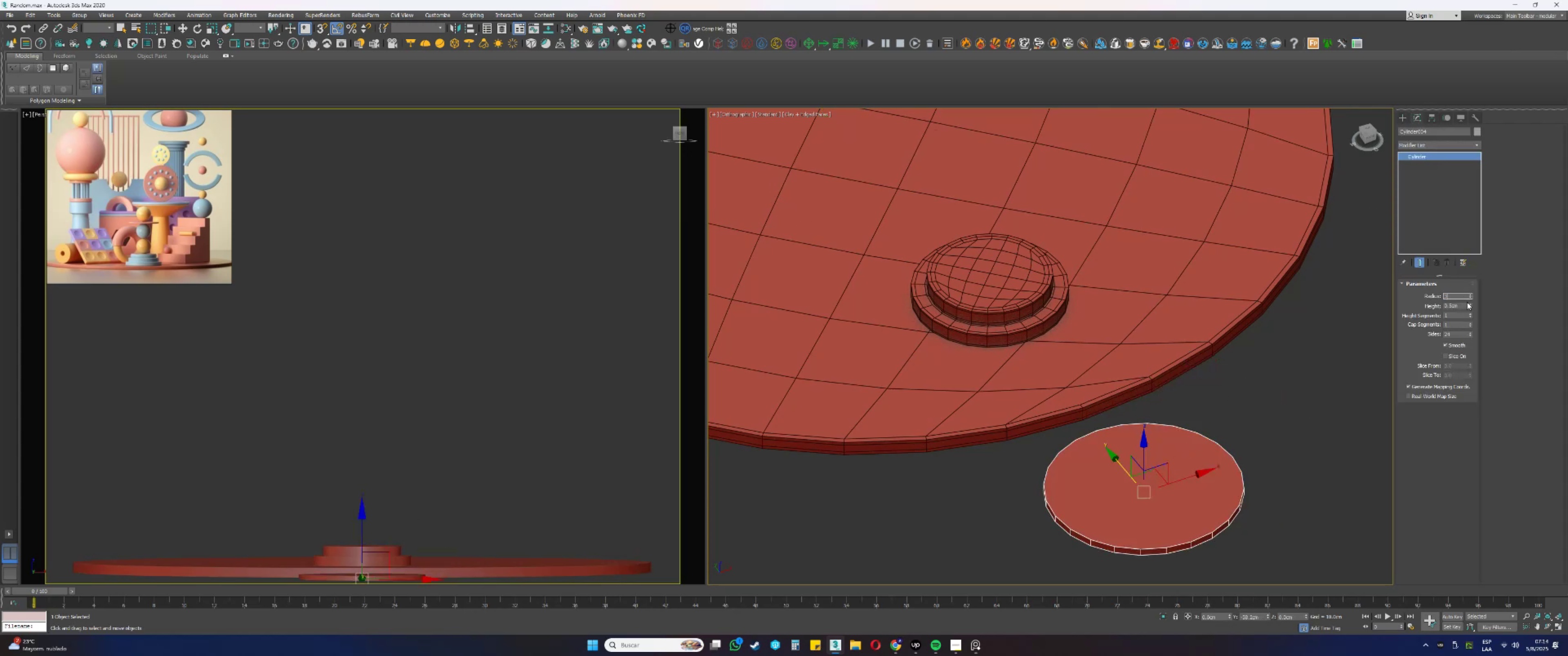 
key(NumpadEnter)
 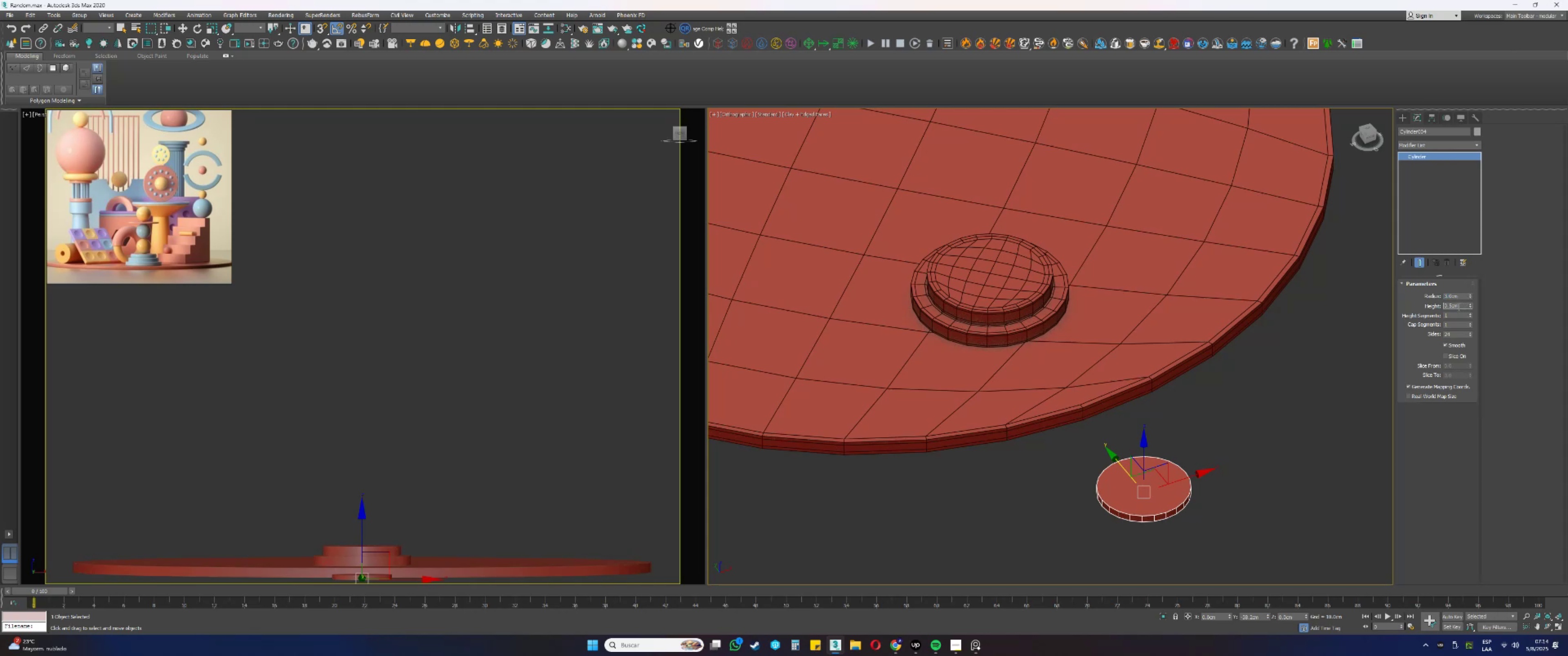 
key(Numpad1)
 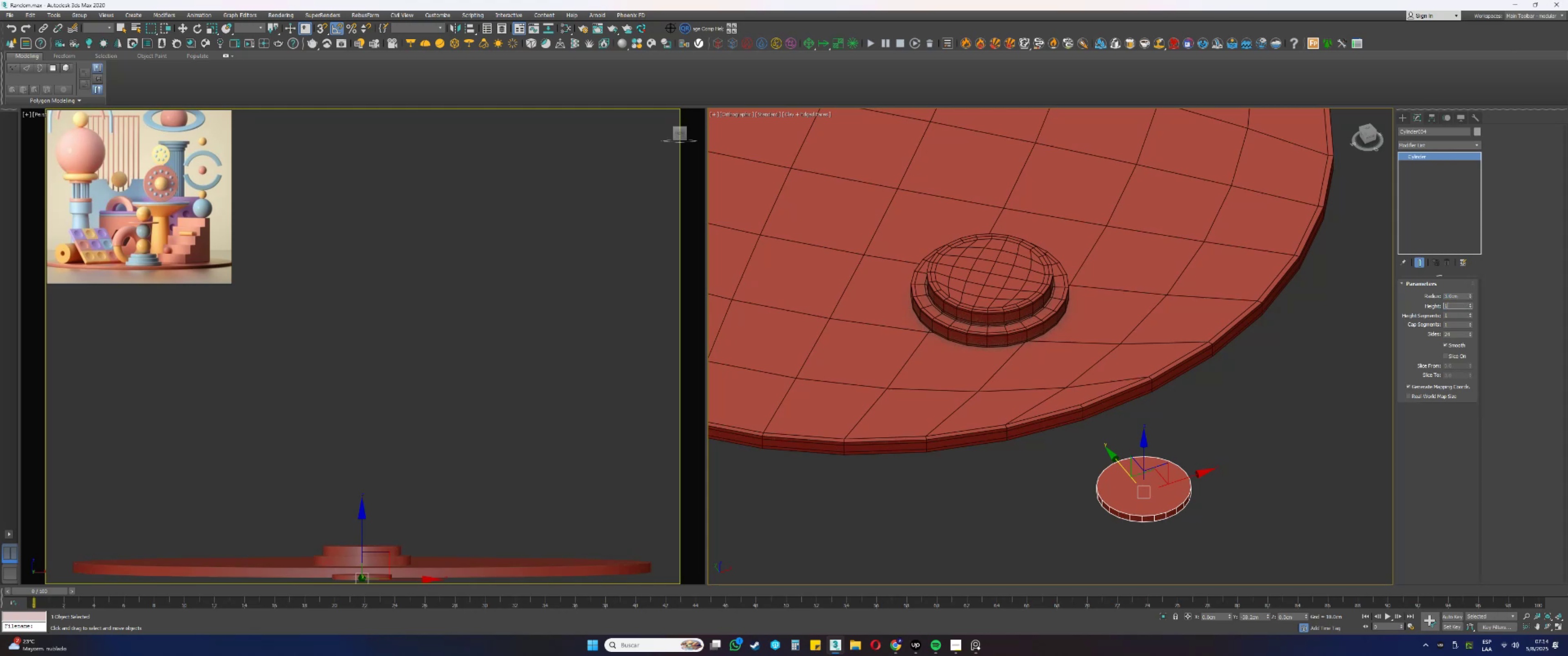 
key(NumpadEnter)
 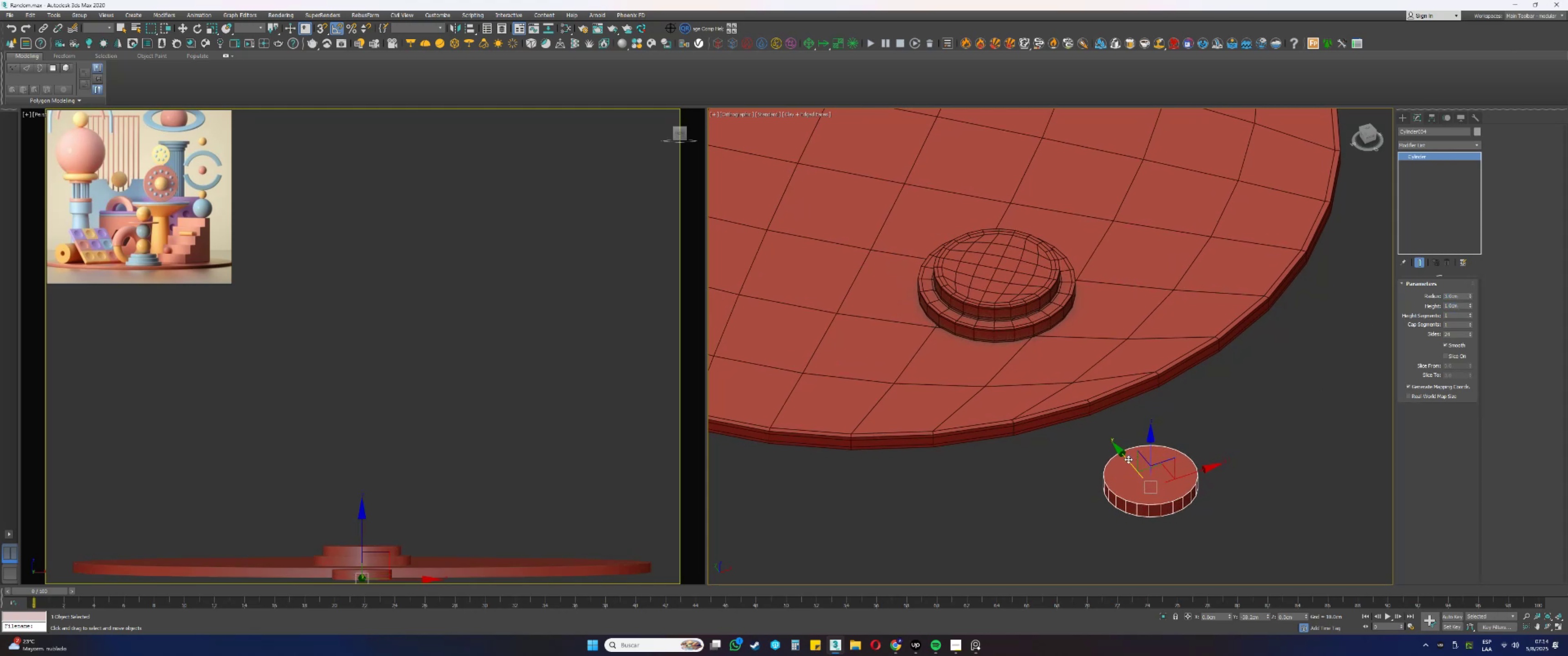 
scroll: coordinate [1007, 266], scroll_direction: up, amount: 3.0
 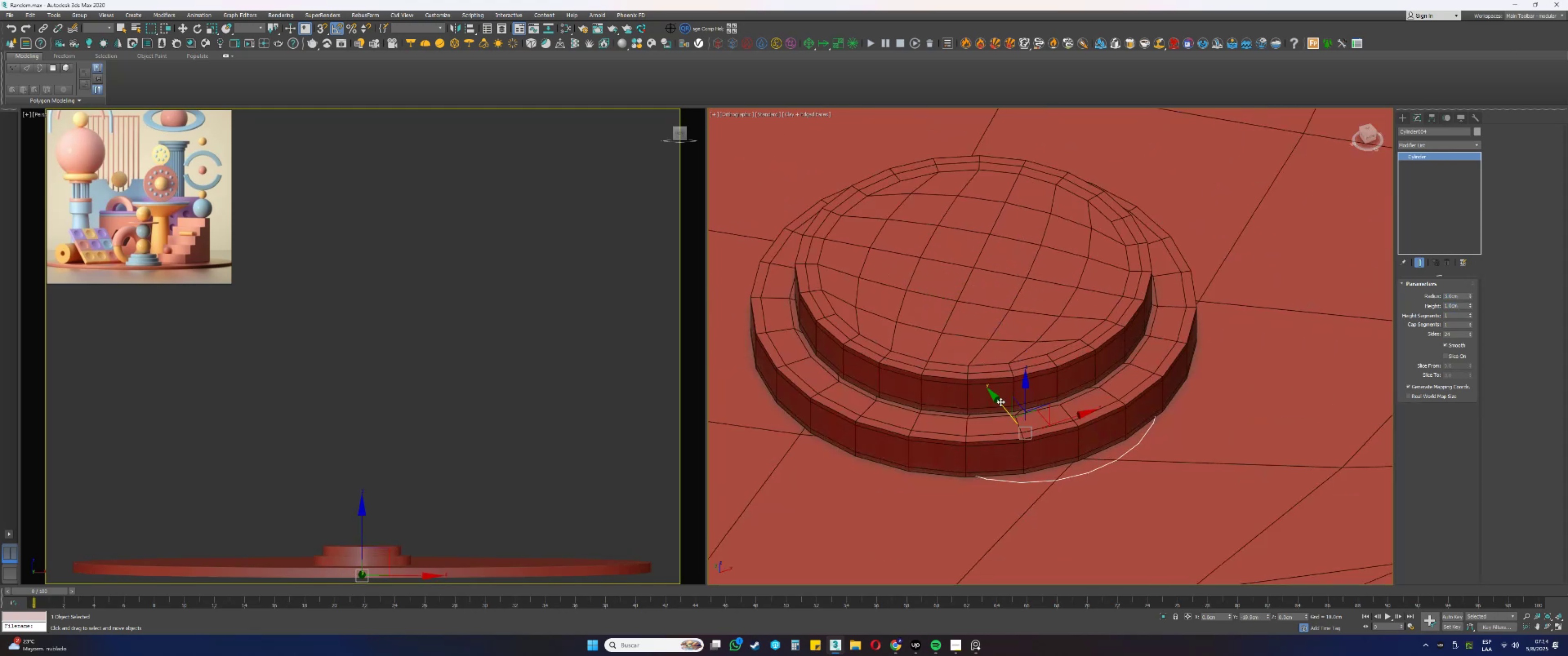 
type(ss)
 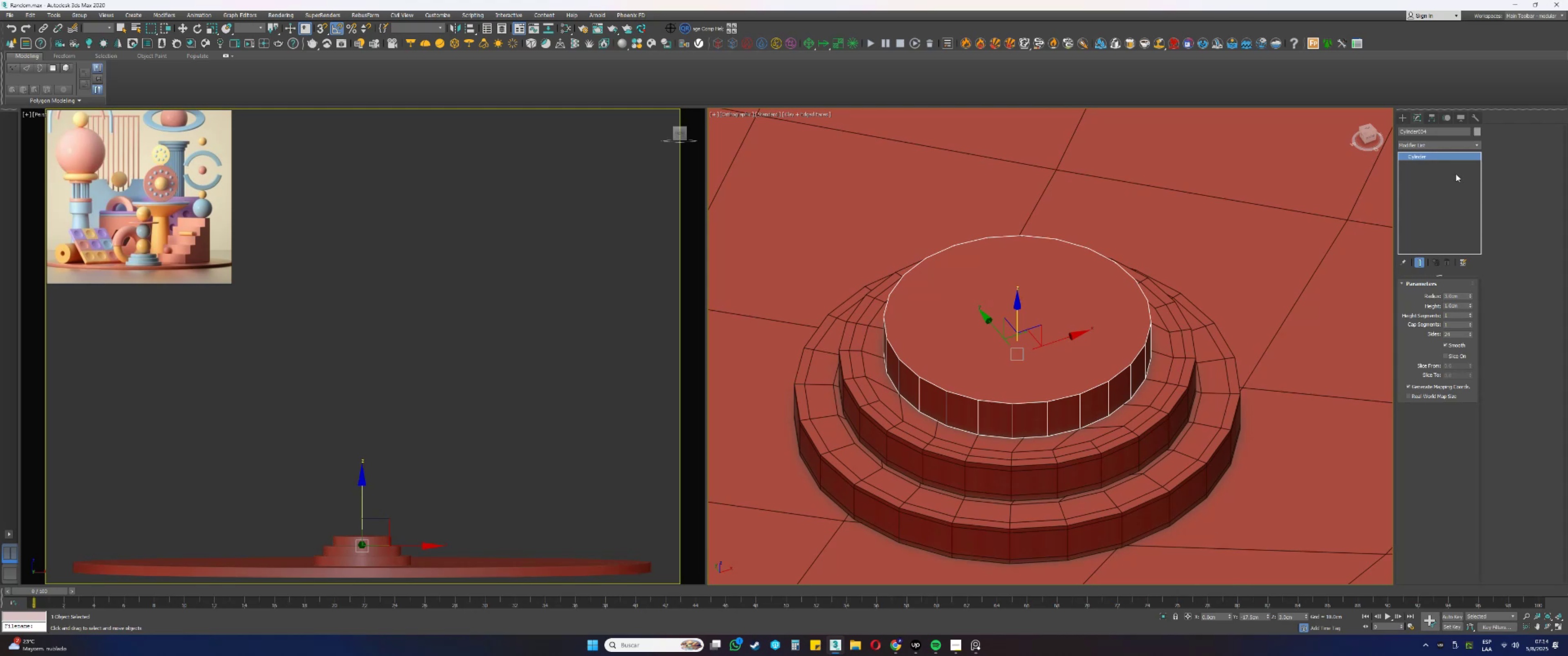 
wait(6.5)
 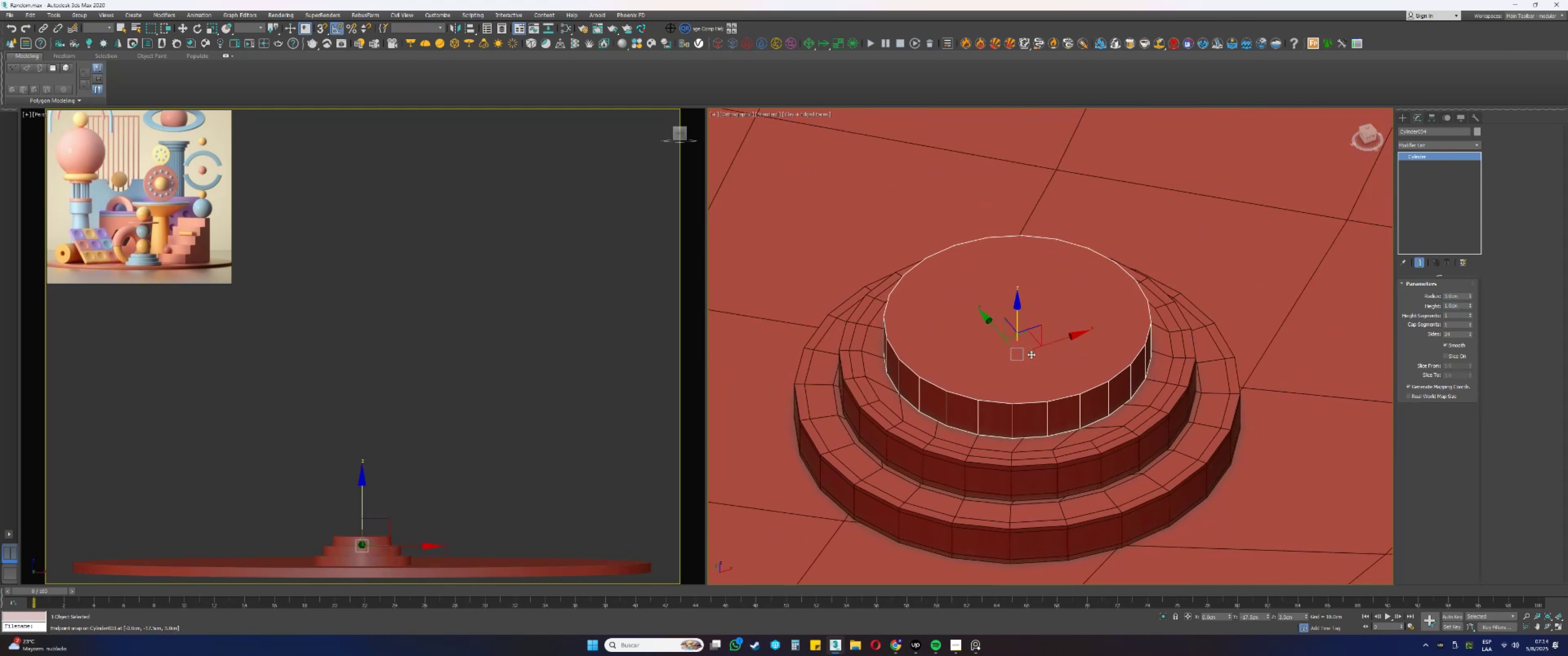 
key(E)
 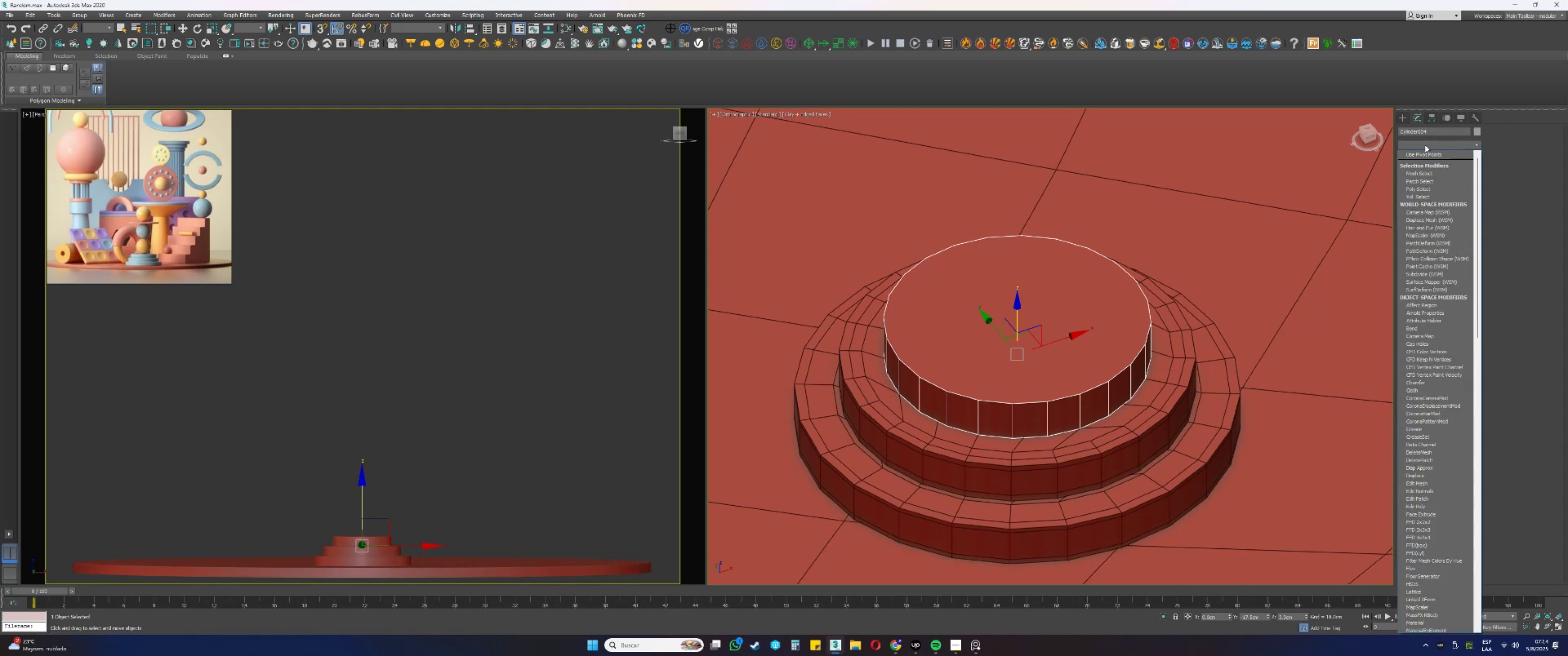 
left_click([1425, 145])
 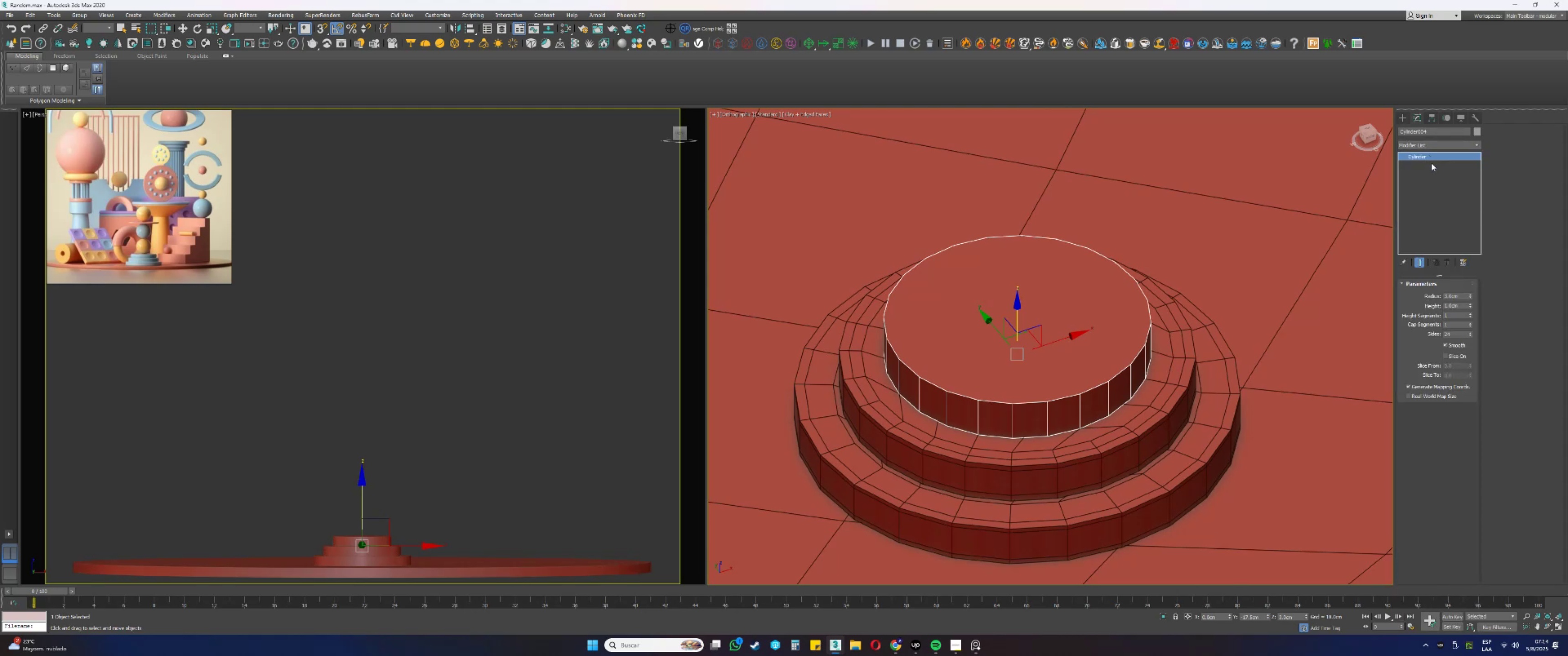 
right_click([1425, 159])
 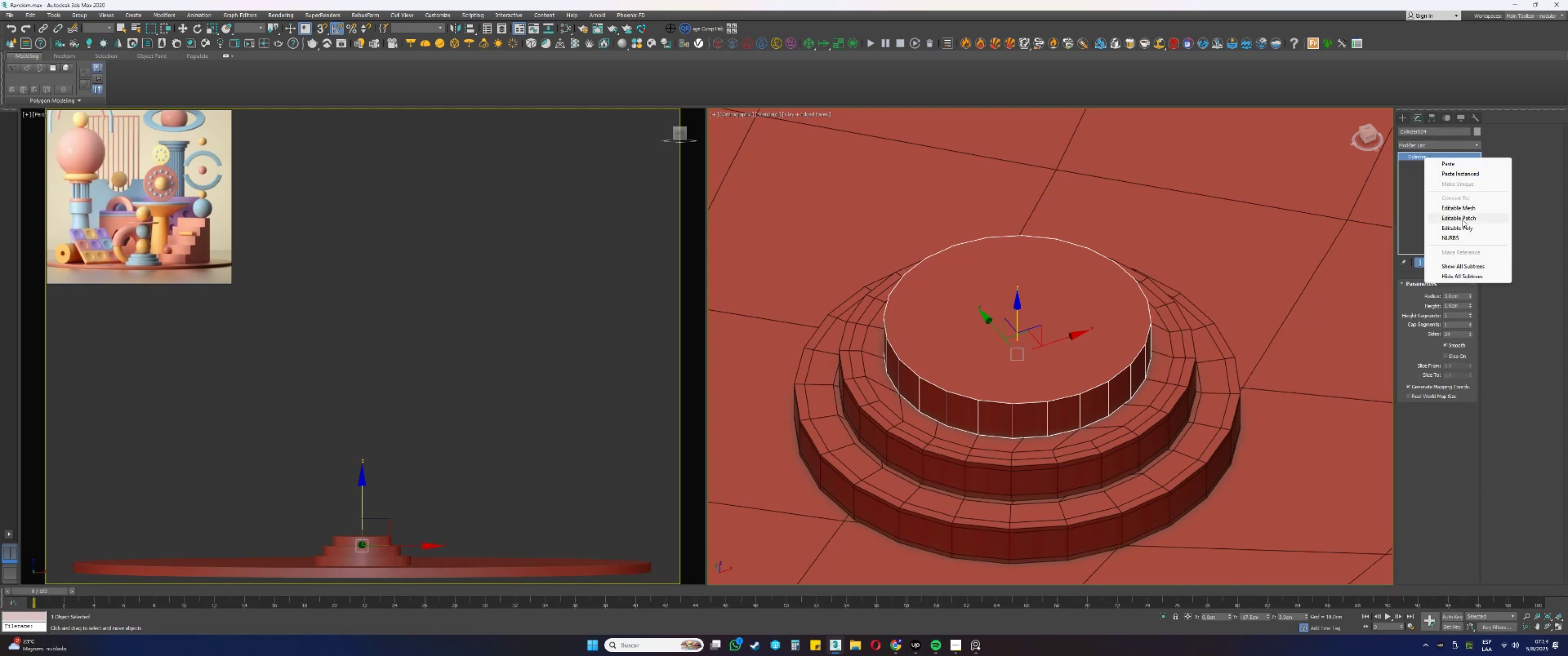 
left_click([1456, 228])
 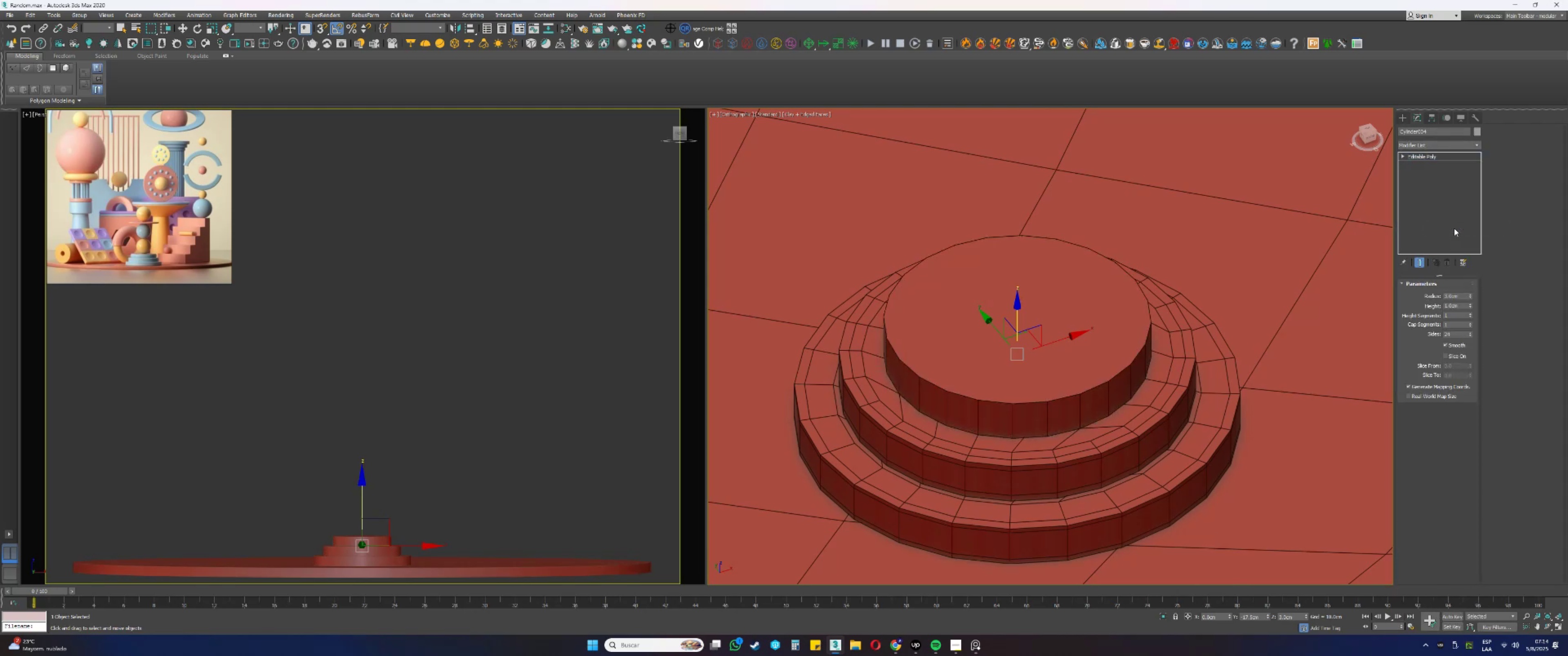 
type(4q)
 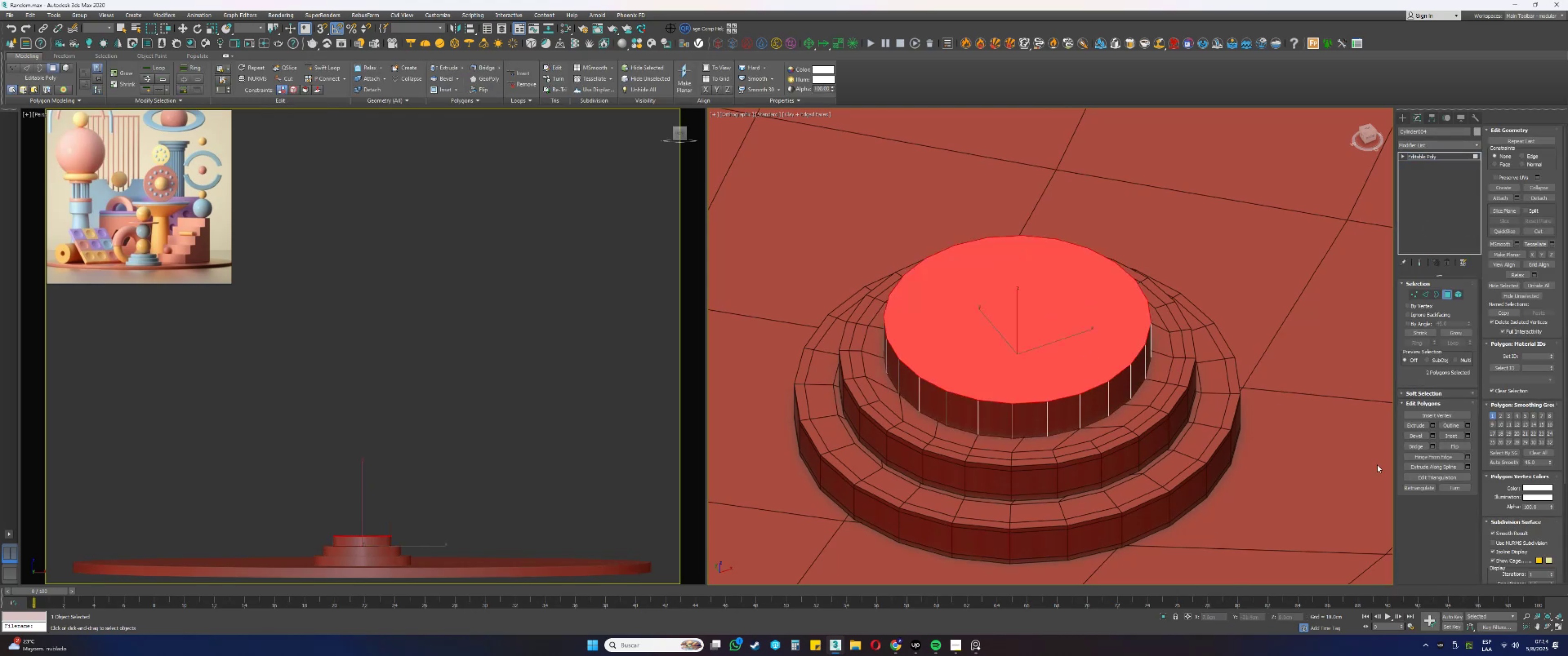 
left_click([1450, 432])
 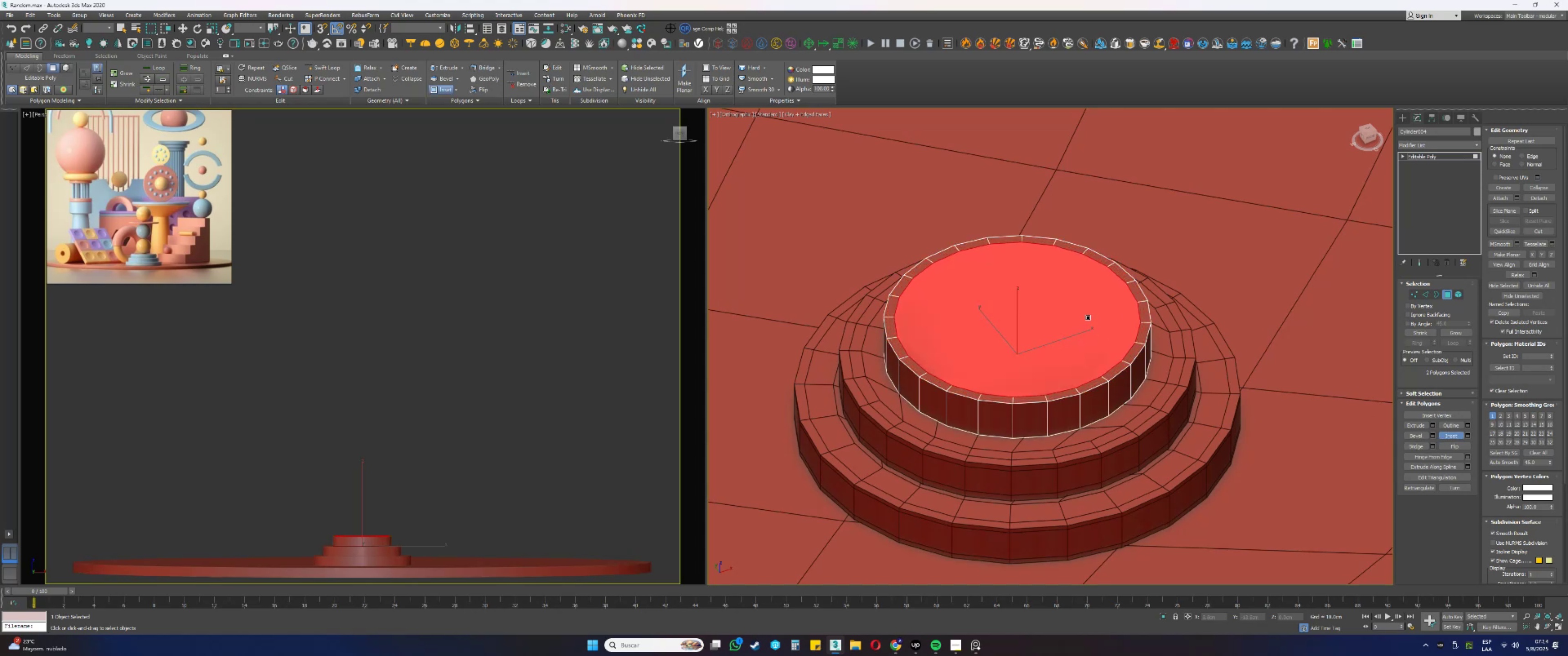 
wait(6.48)
 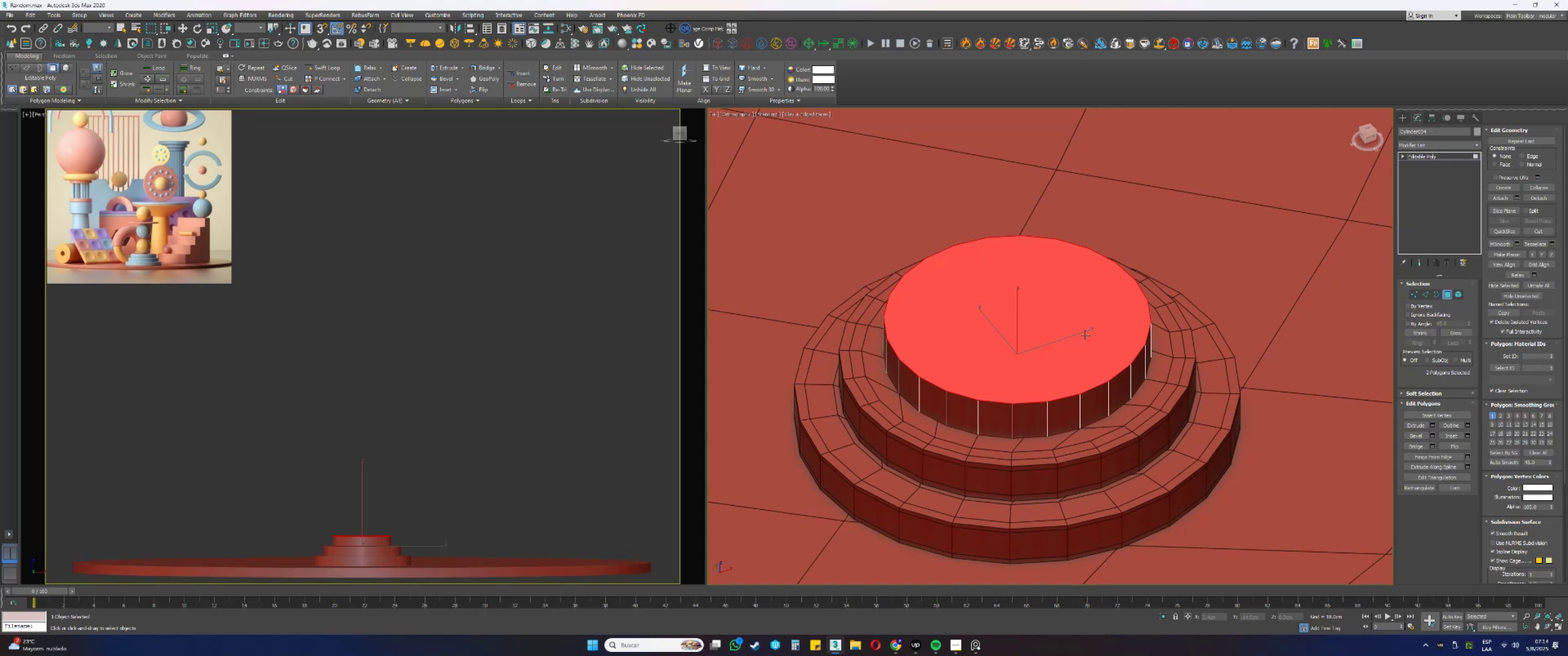 
right_click([1091, 352])
 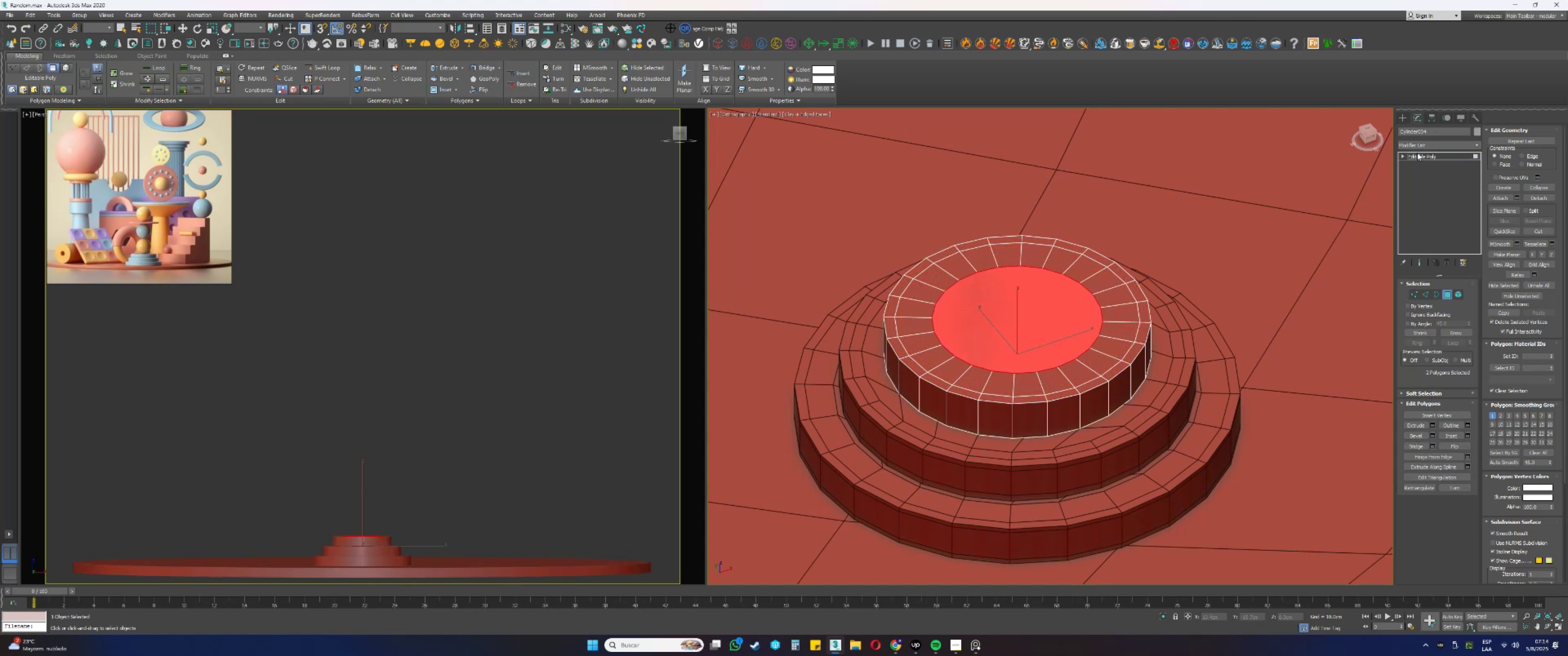 
left_click([1410, 145])
 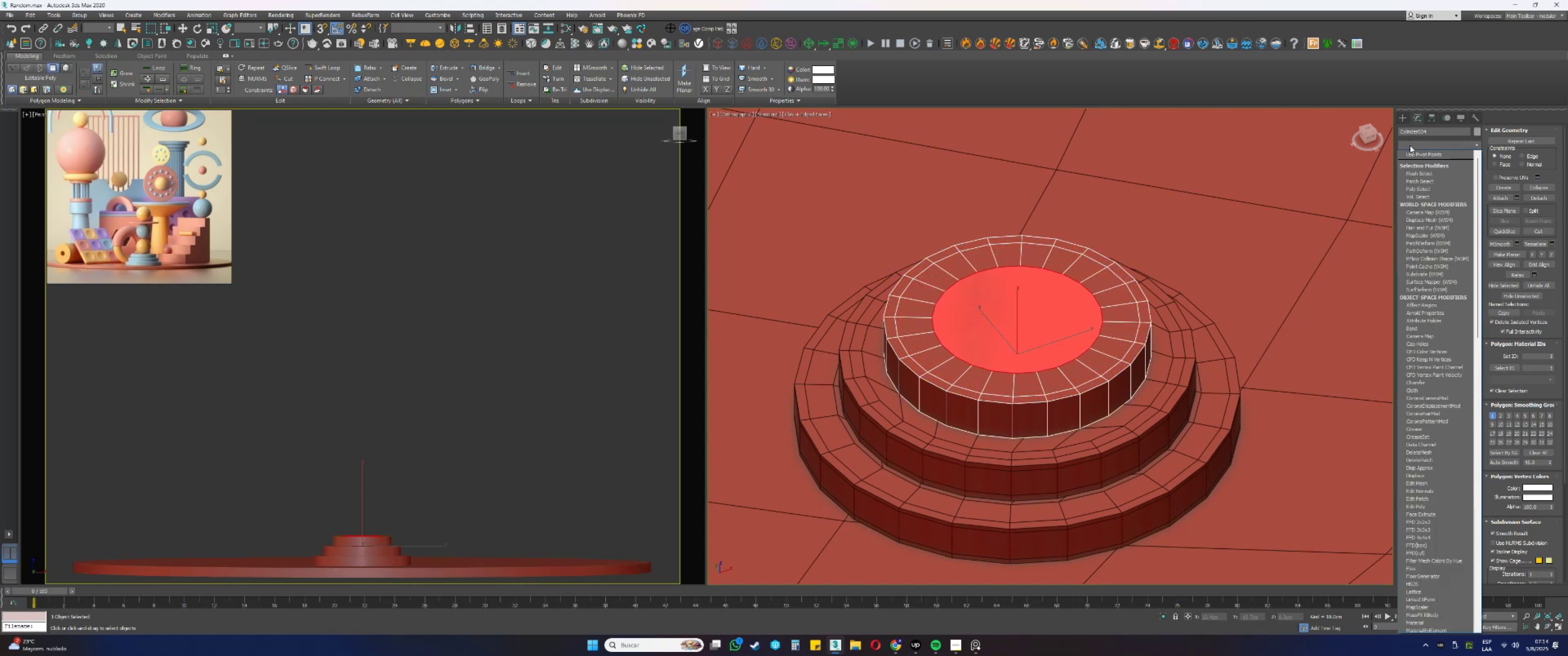 
key(Q)
 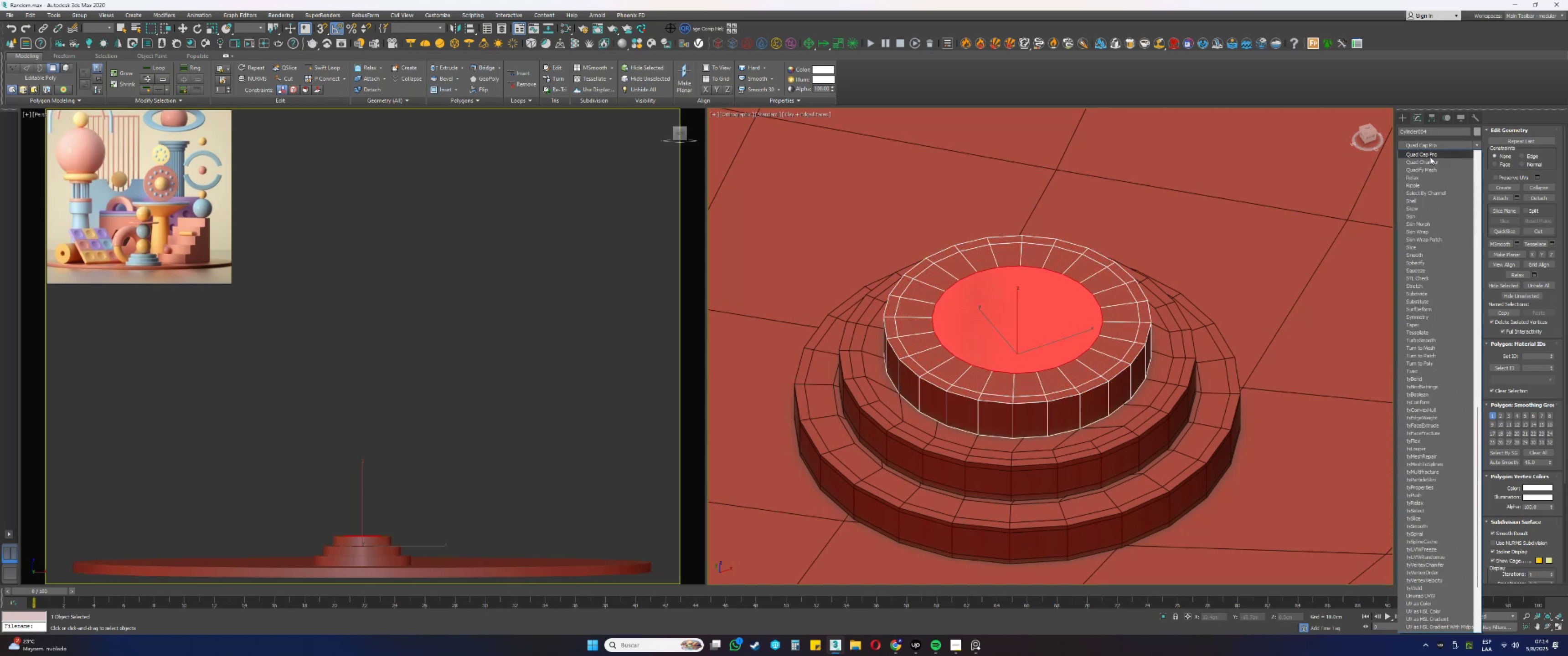 
left_click([1430, 157])
 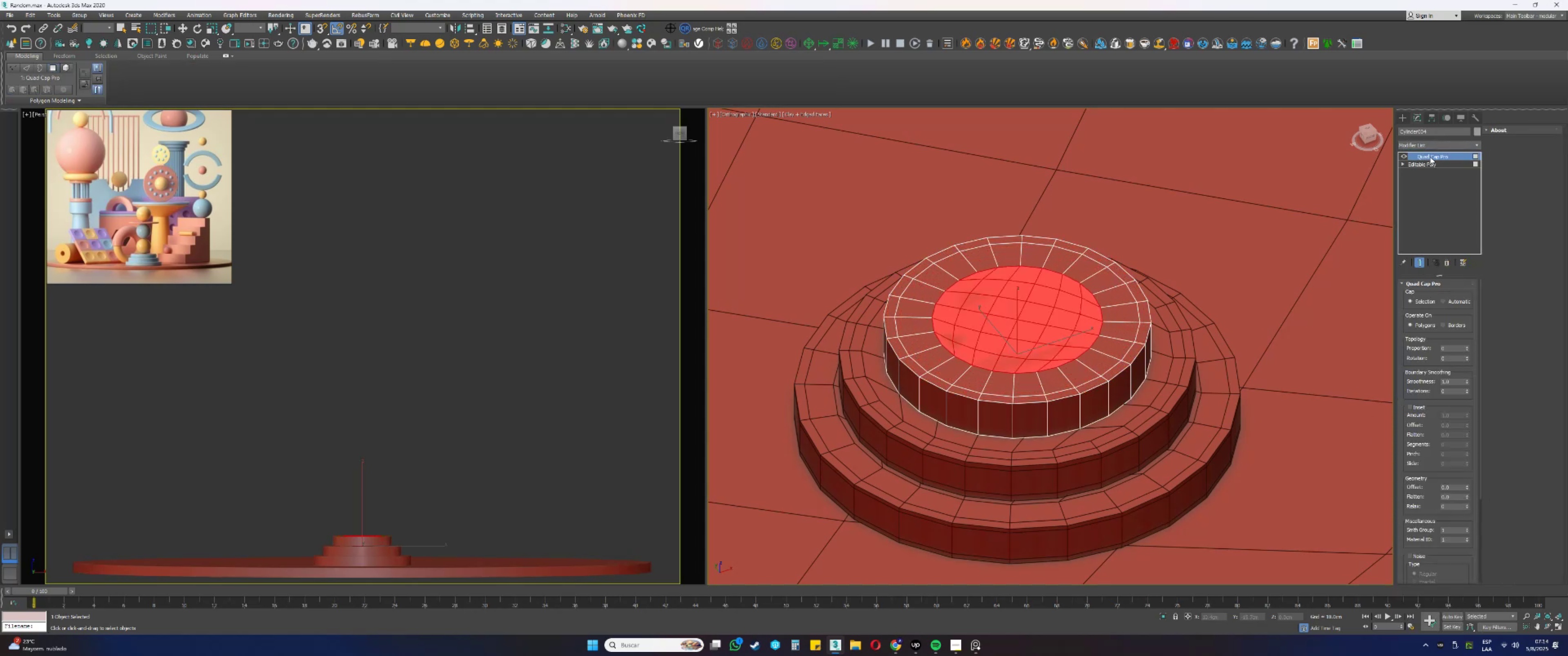 
left_click([1414, 143])
 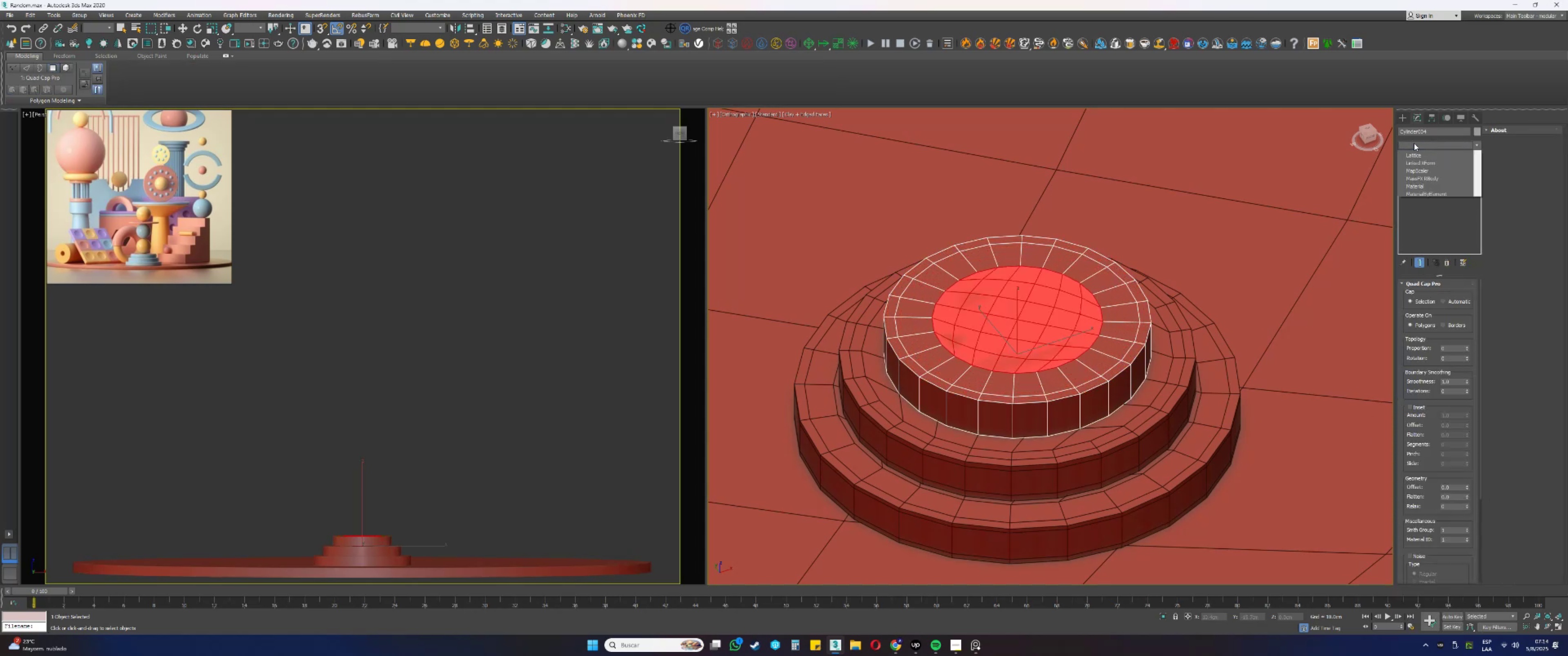 
key(E)
 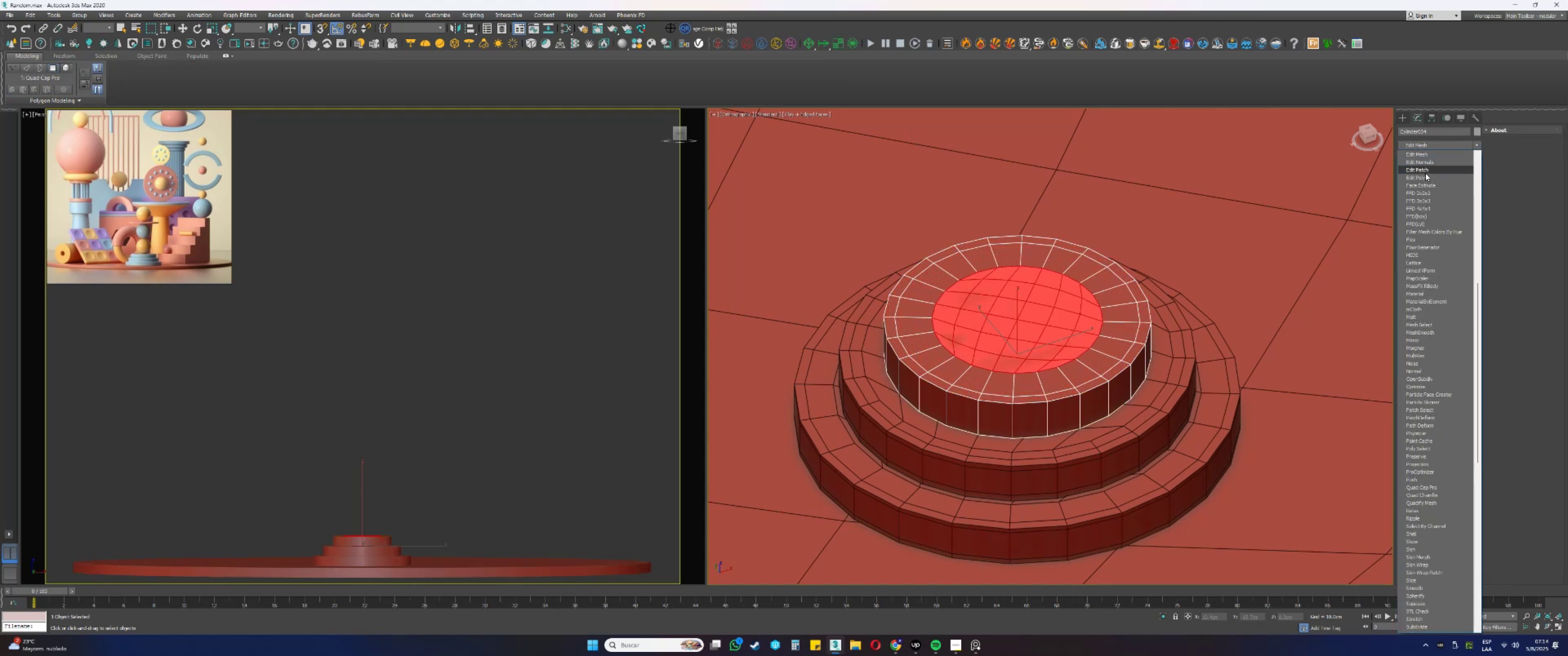 
left_click([1424, 175])
 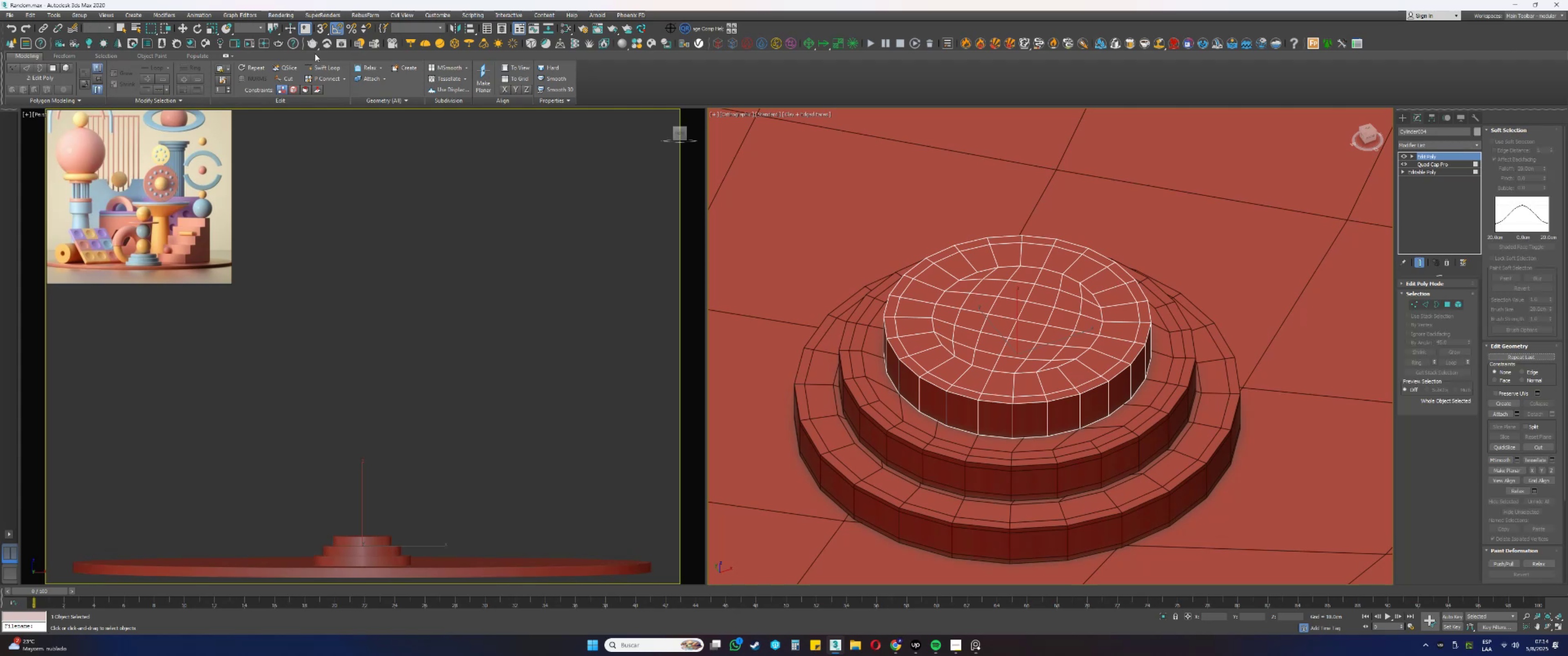 
left_click([330, 67])
 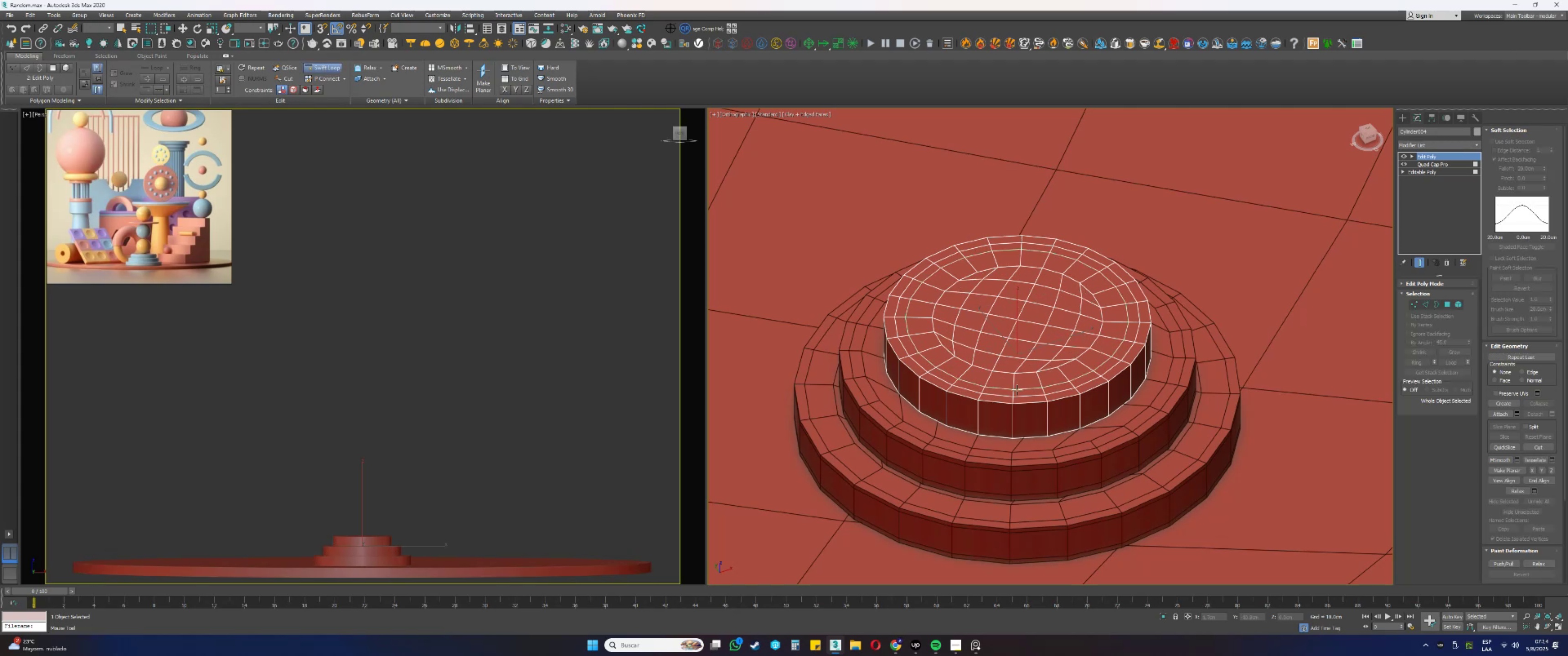 
scroll: coordinate [1018, 411], scroll_direction: up, amount: 2.0
 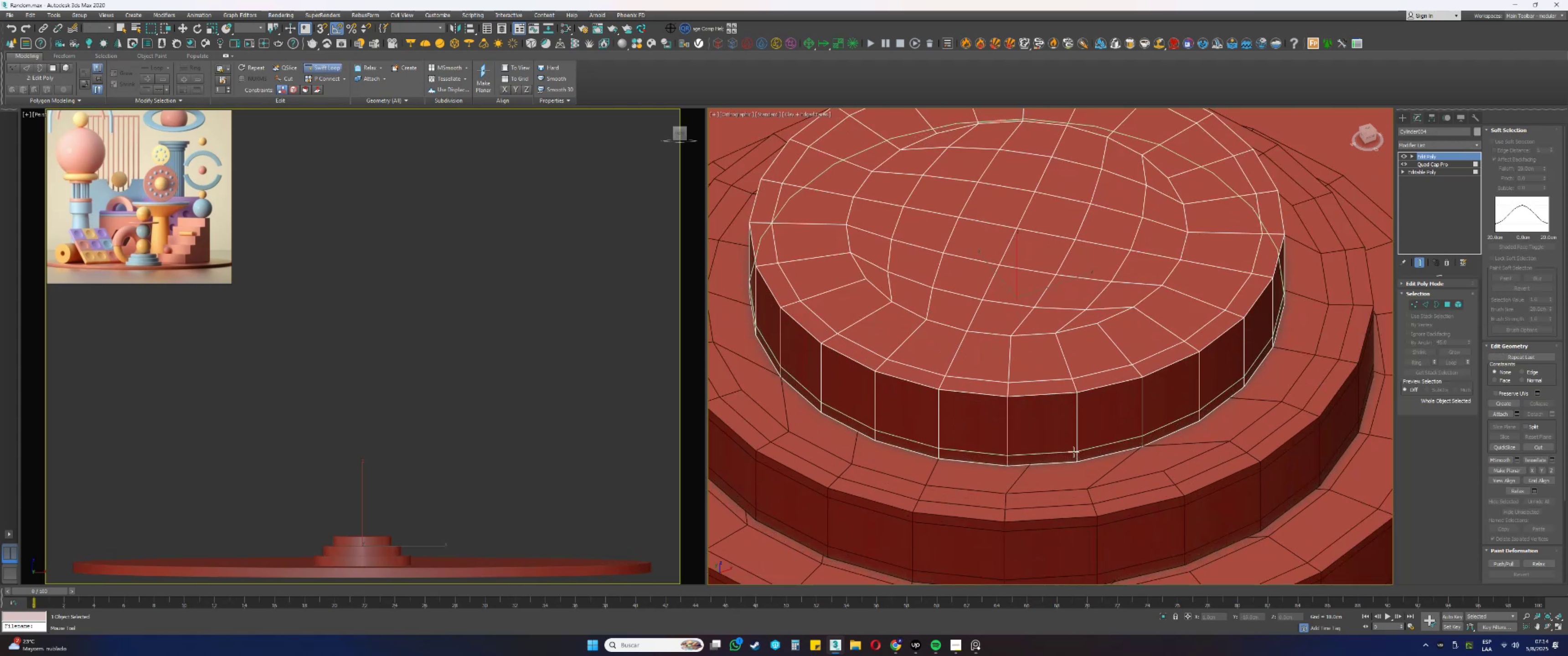 
left_click([1075, 452])
 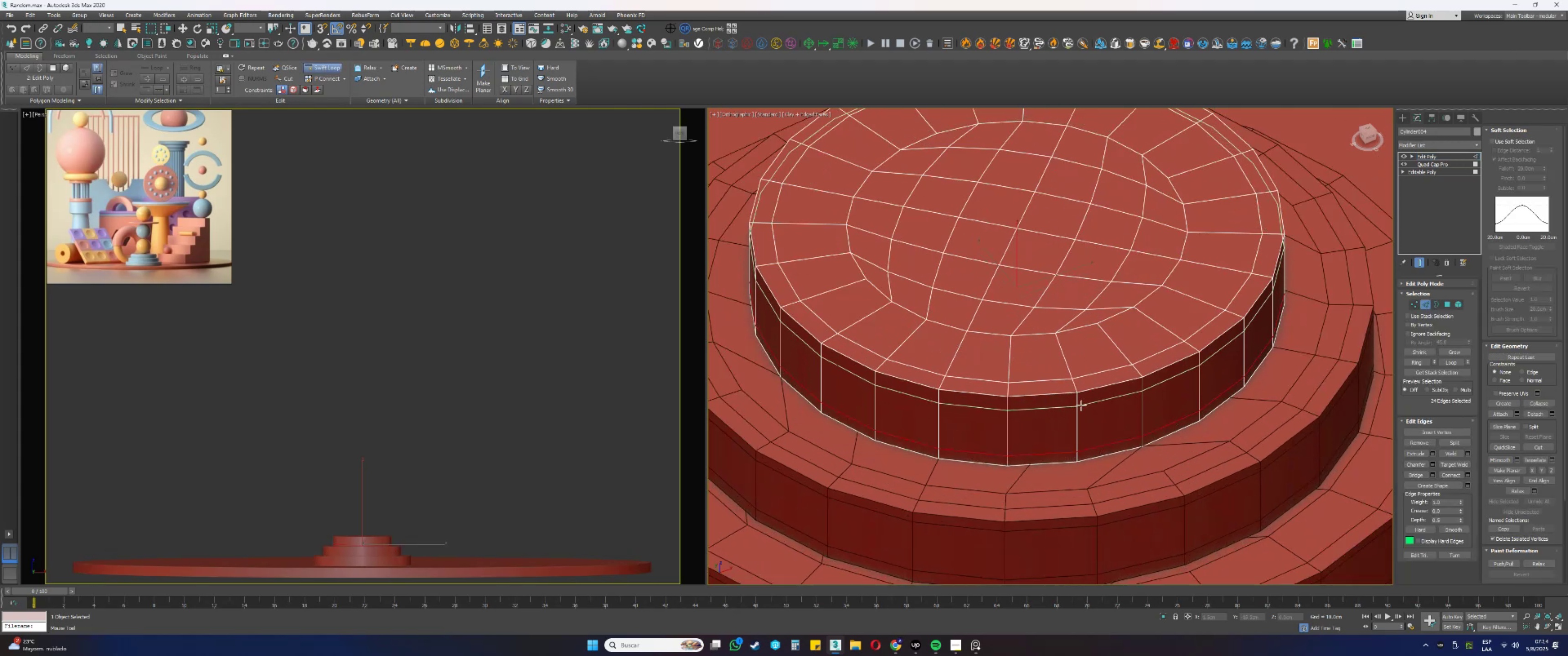 
left_click([1080, 404])
 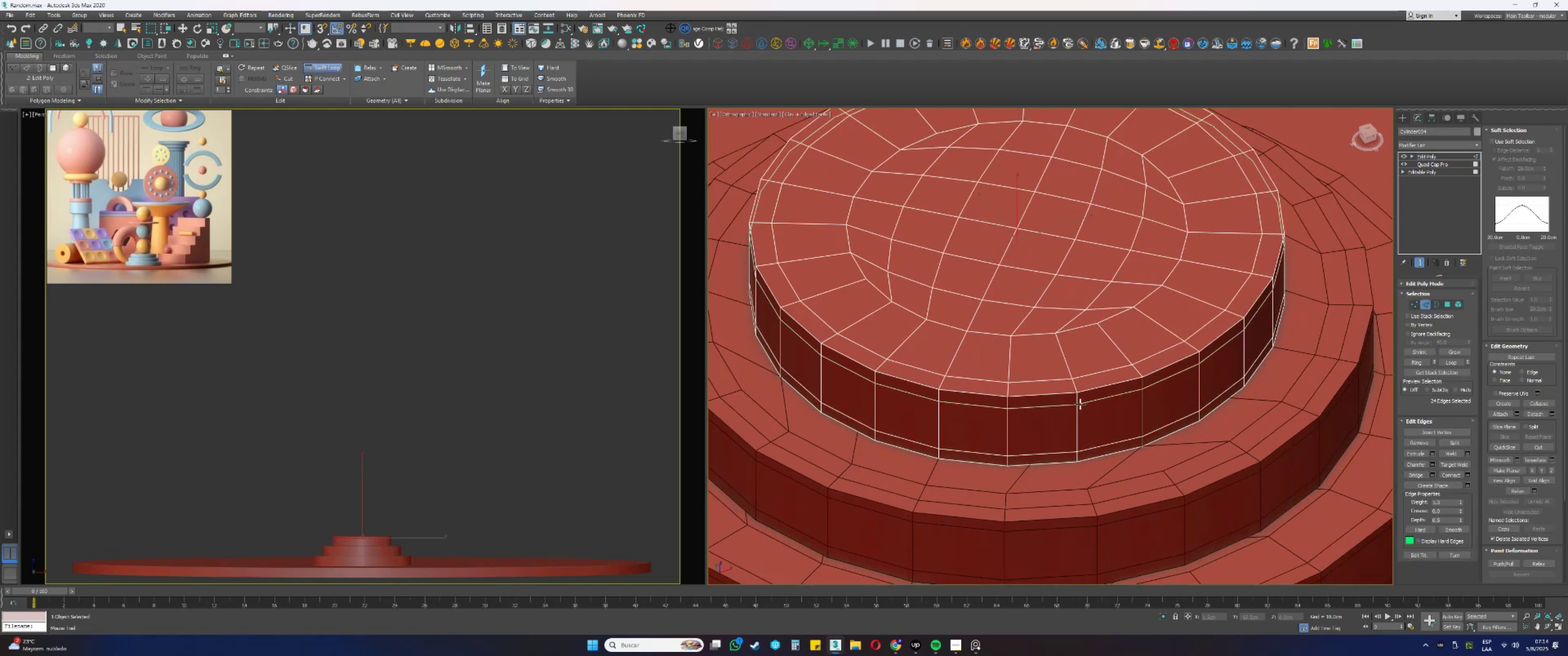 
right_click([1080, 404])
 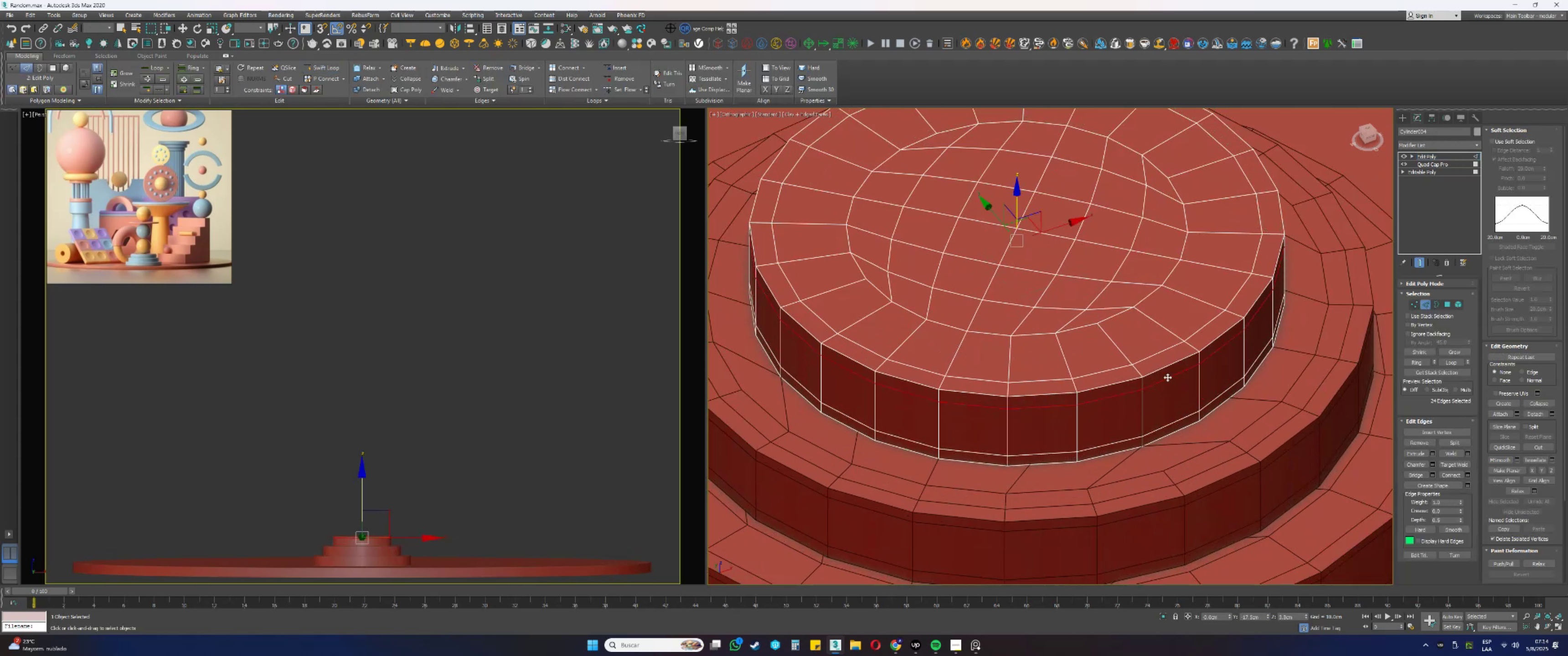 
scroll: coordinate [1198, 318], scroll_direction: down, amount: 3.0
 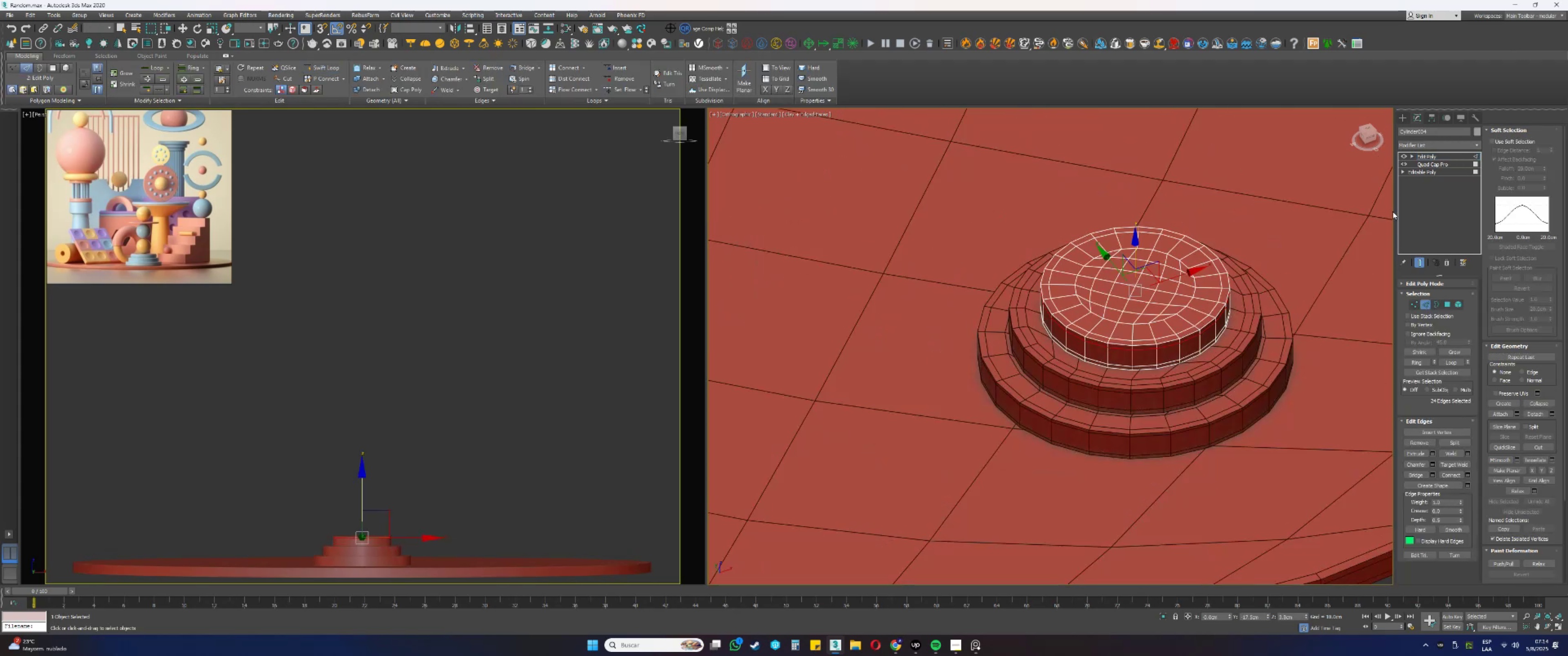 
right_click([1404, 197])
 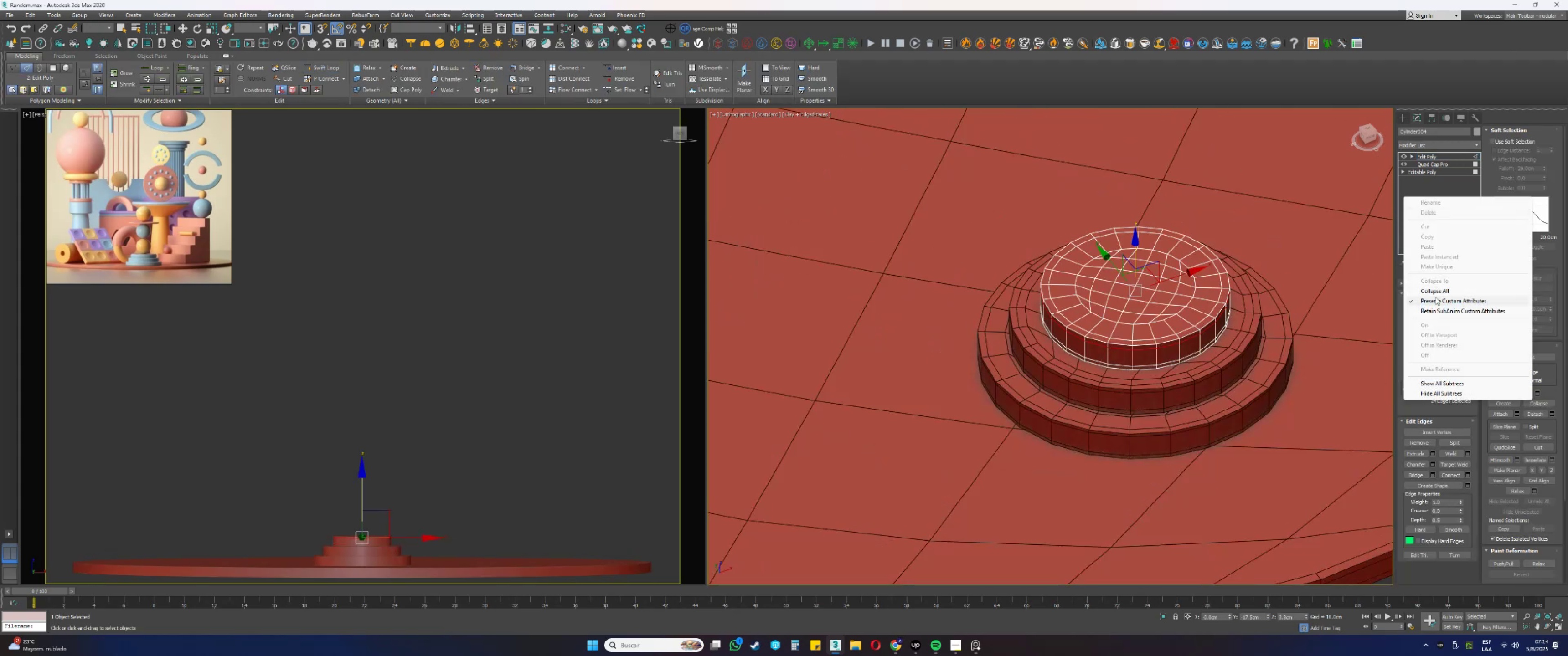 
left_click([1436, 291])
 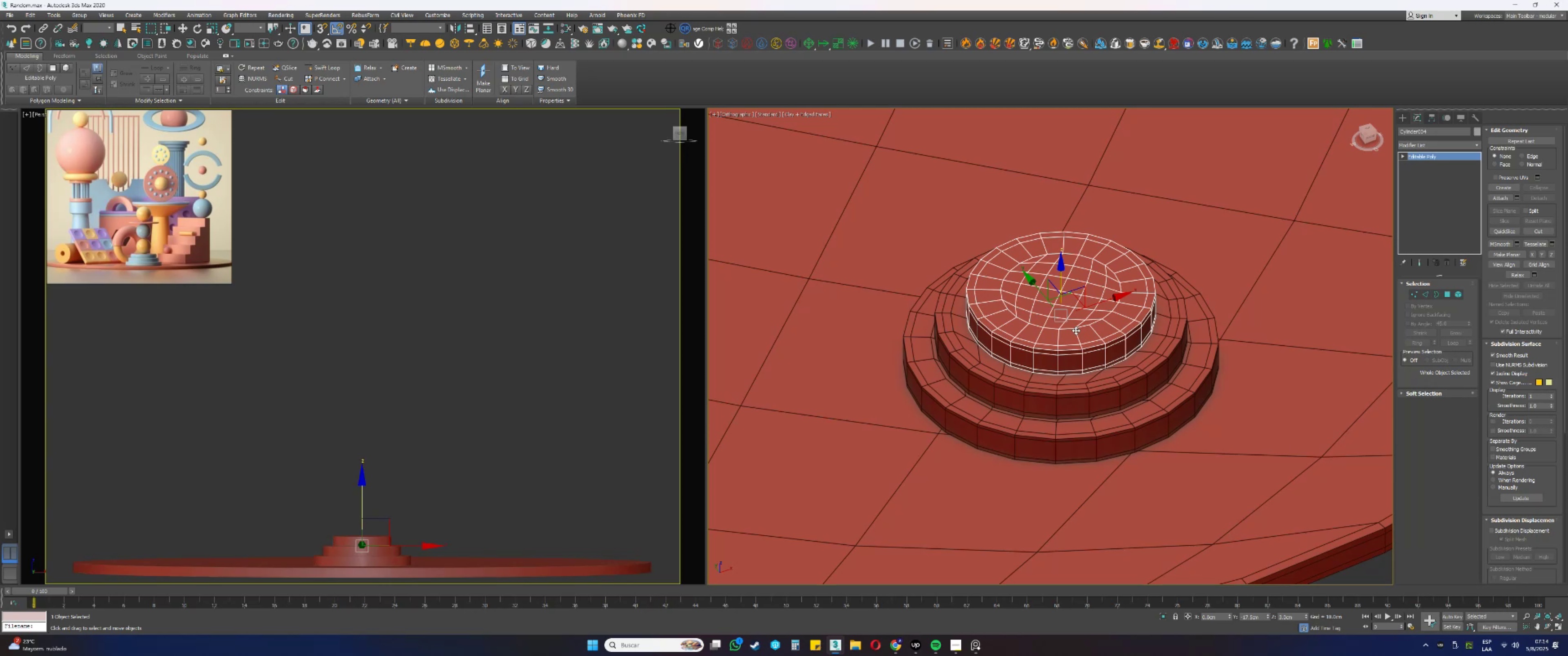 
wait(26.62)
 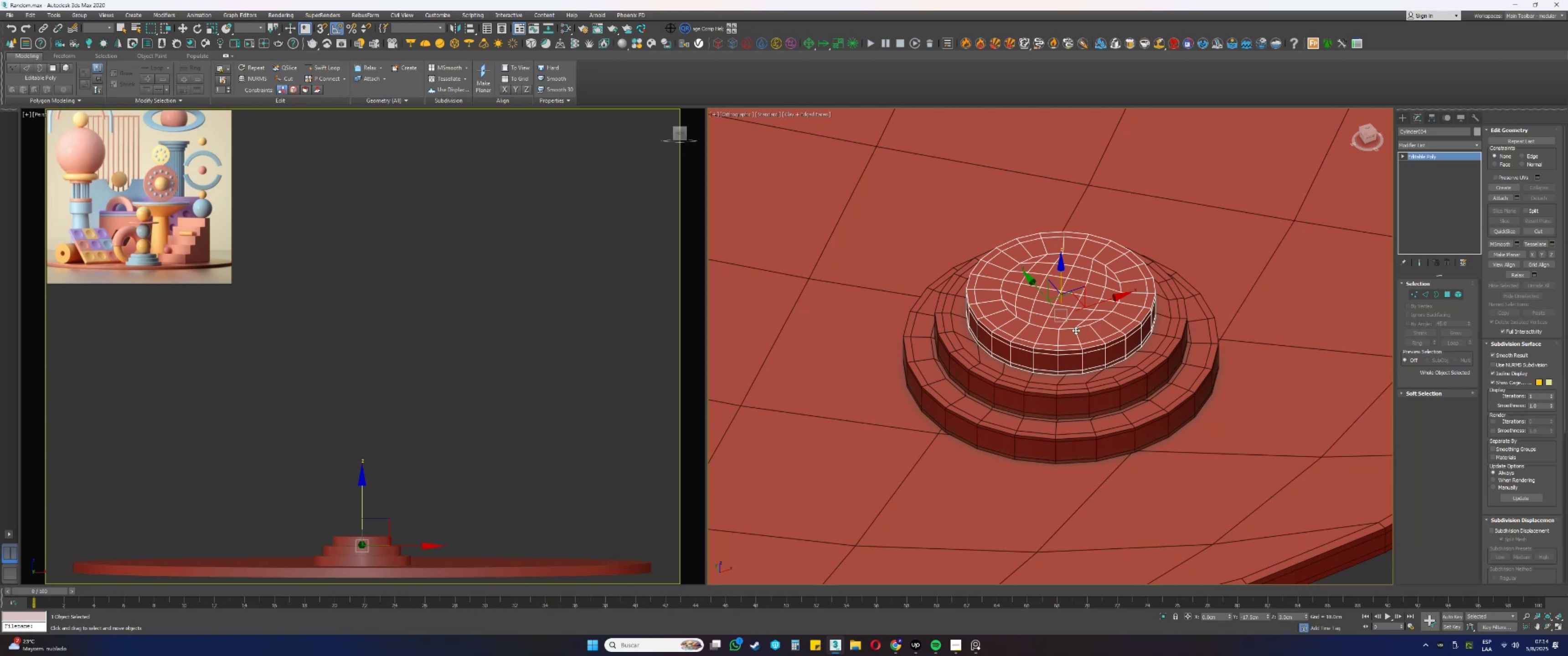 
scroll: coordinate [1085, 324], scroll_direction: up, amount: 1.0
 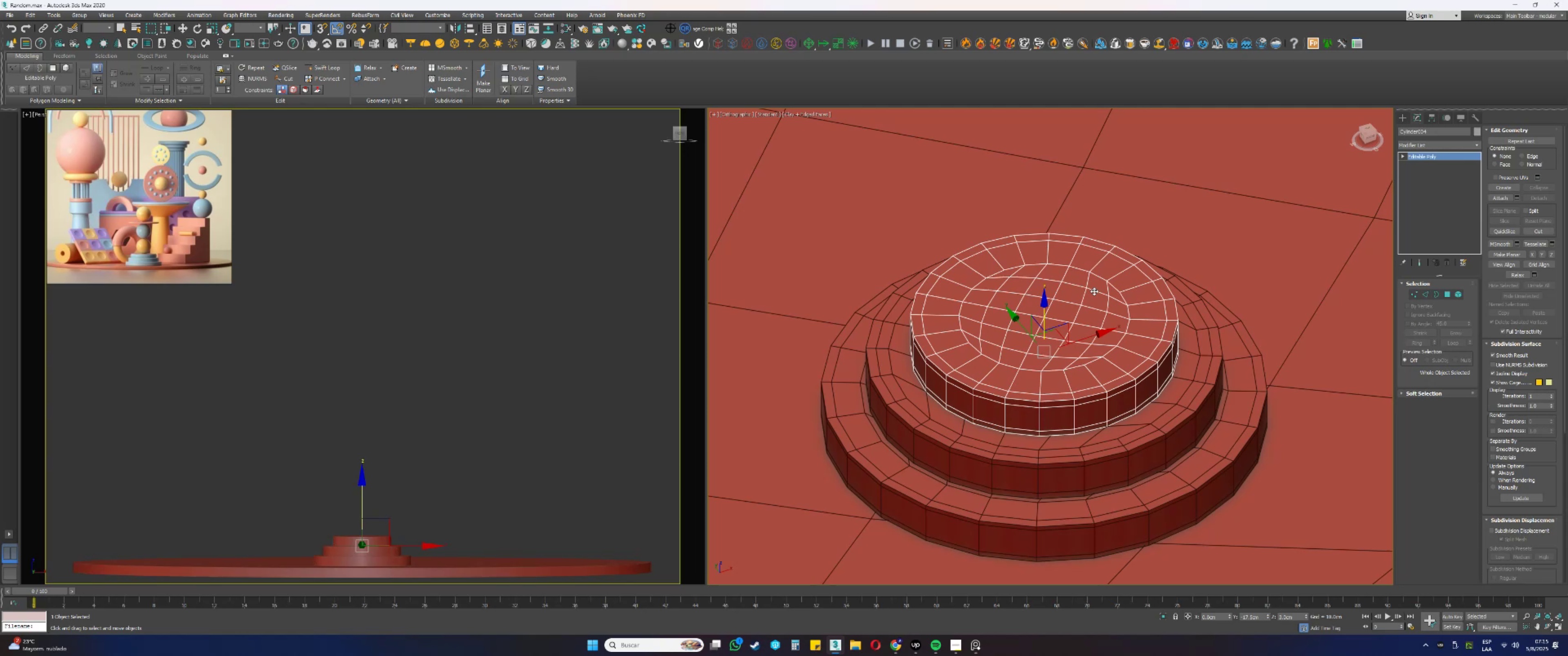 
wait(29.69)
 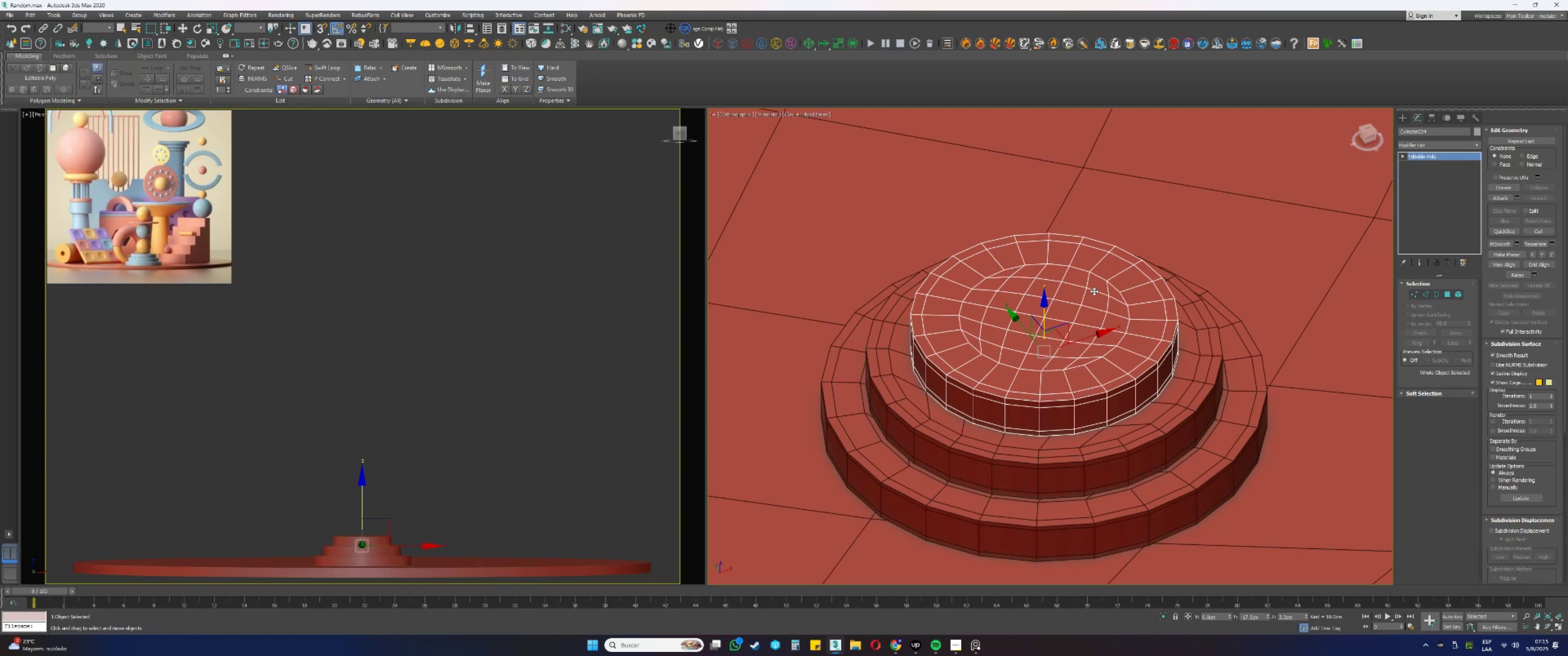 
right_click([1426, 158])
 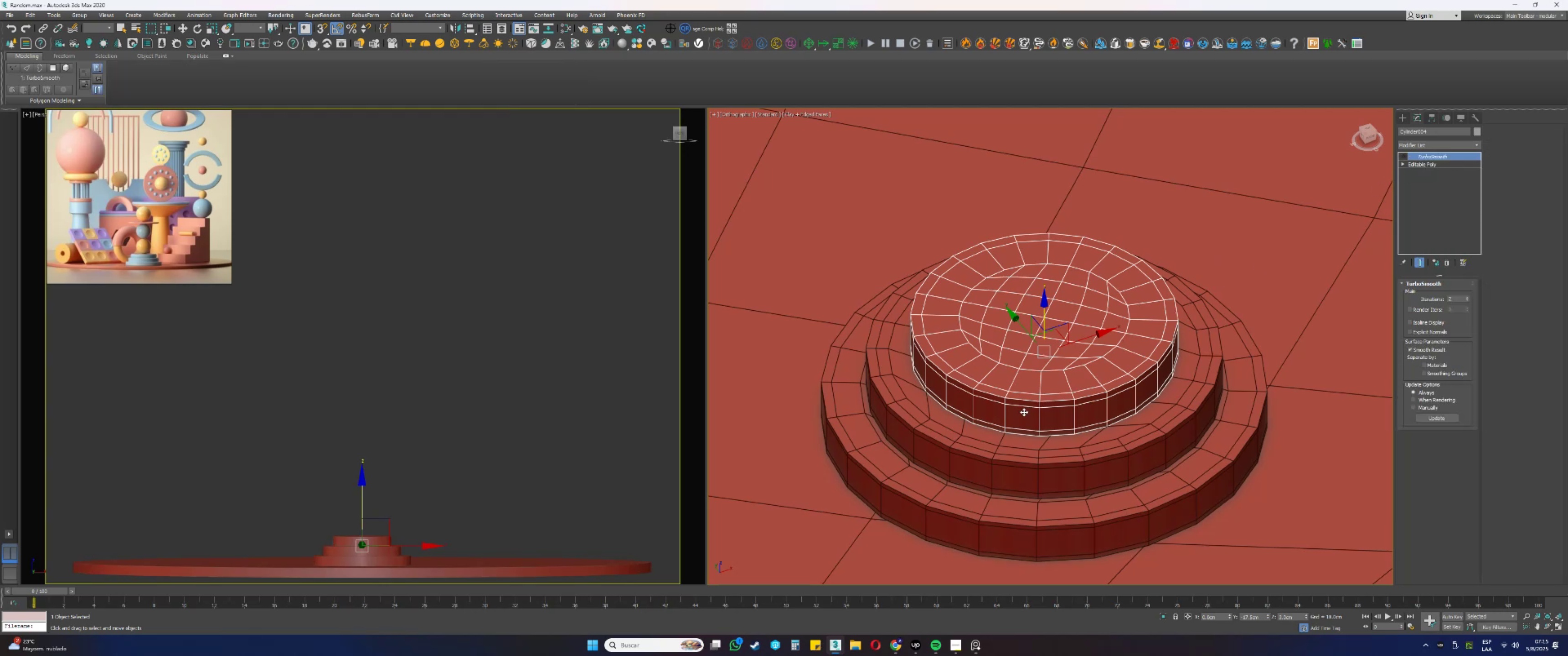 
scroll: coordinate [1024, 412], scroll_direction: down, amount: 4.0
 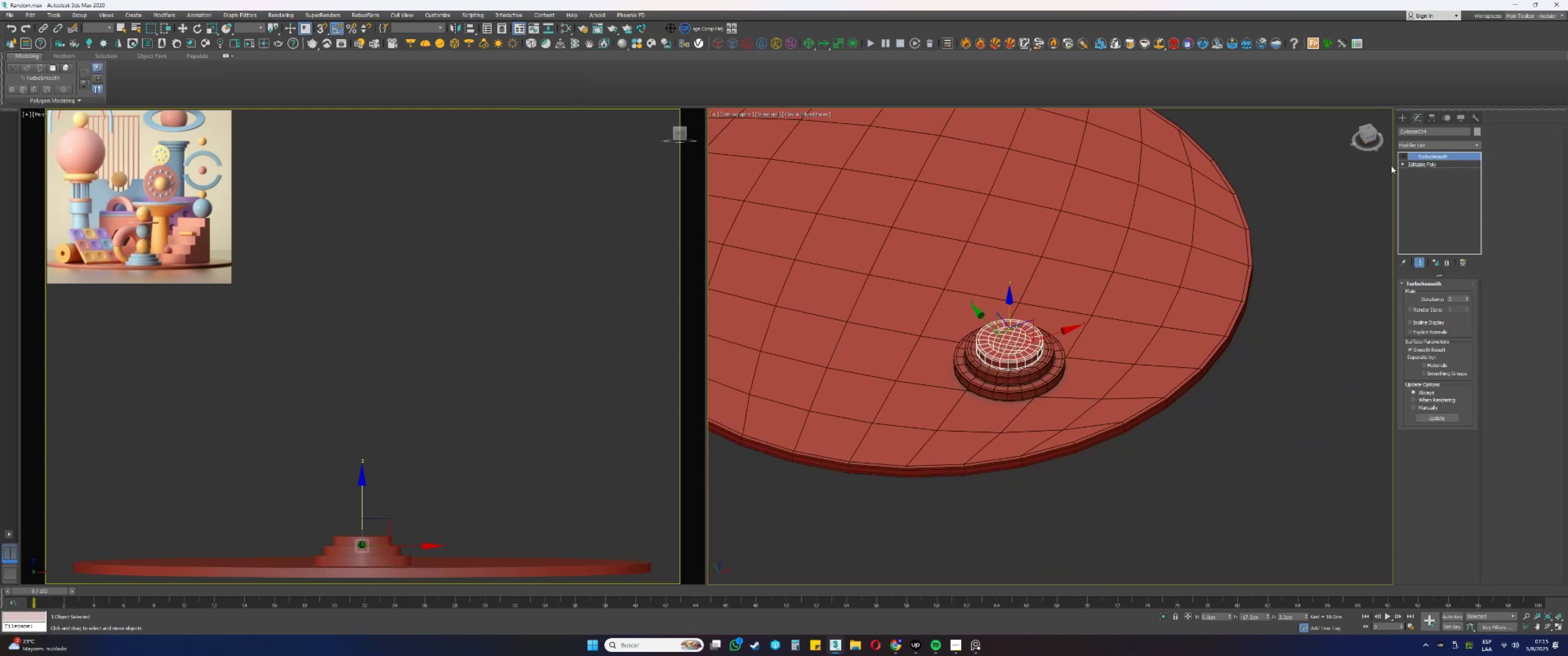 
left_click([1400, 123])
 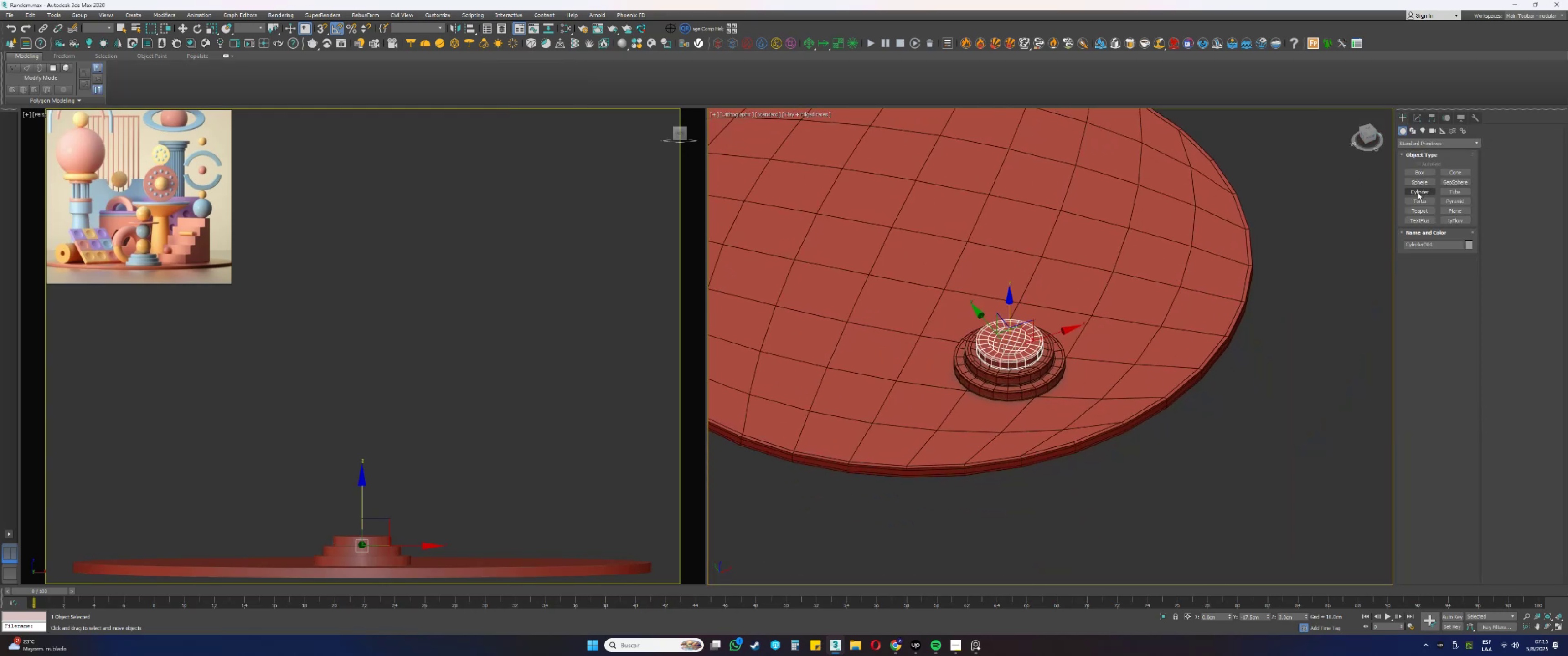 
left_click([1416, 184])
 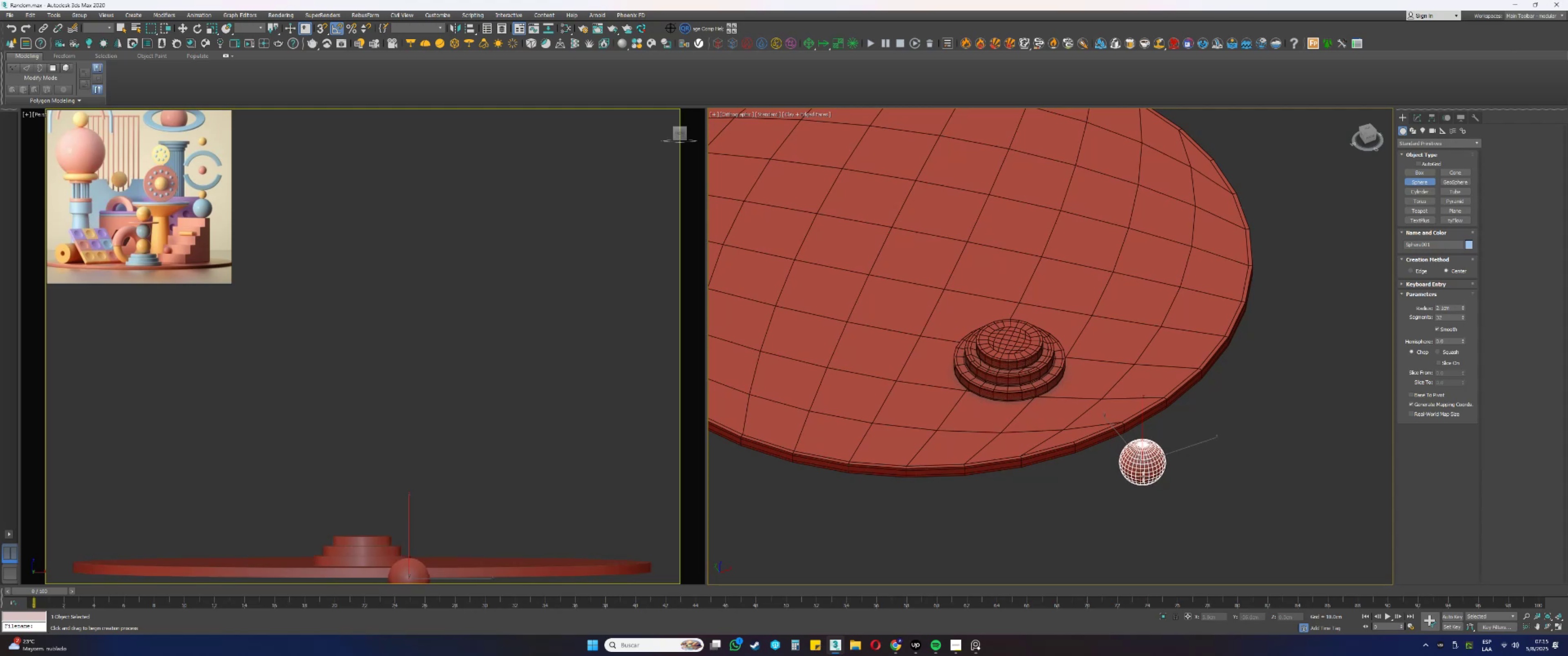 
right_click([1142, 474])
 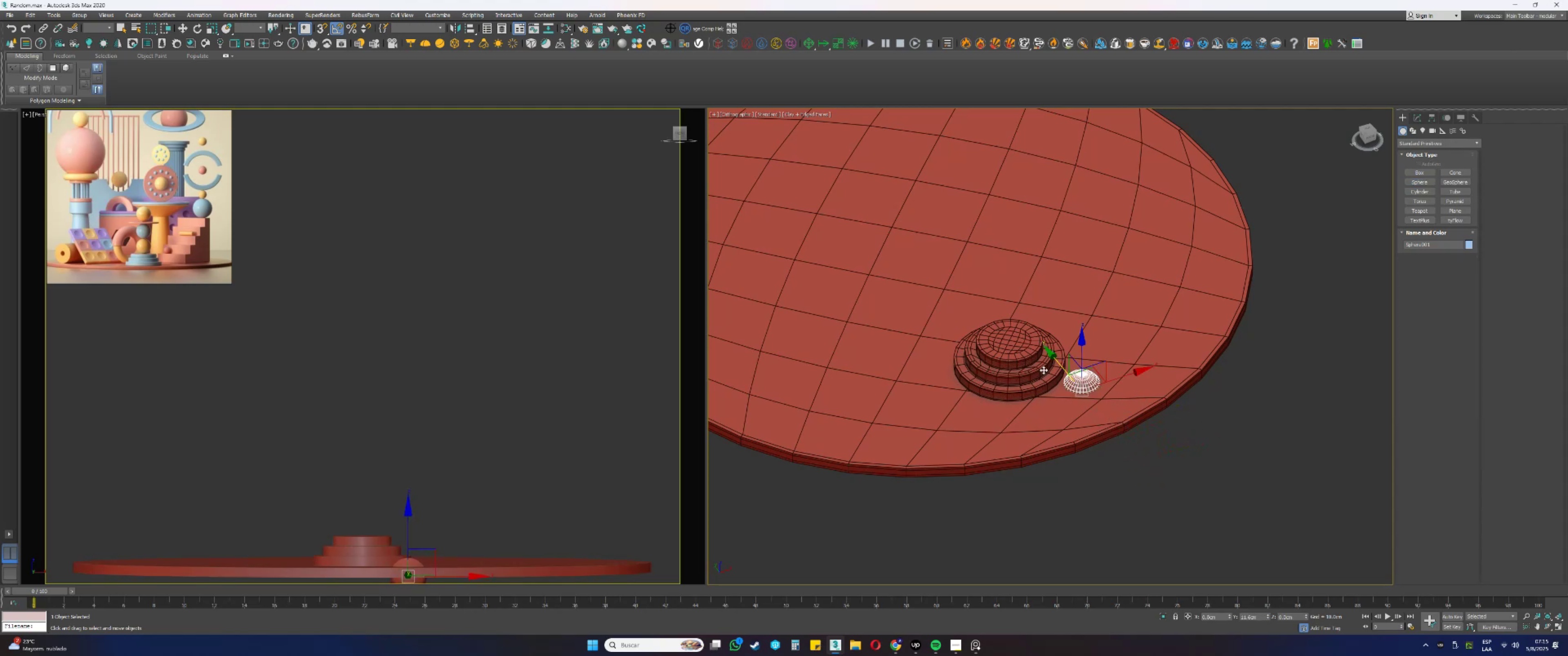 
scroll: coordinate [1009, 340], scroll_direction: up, amount: 4.0
 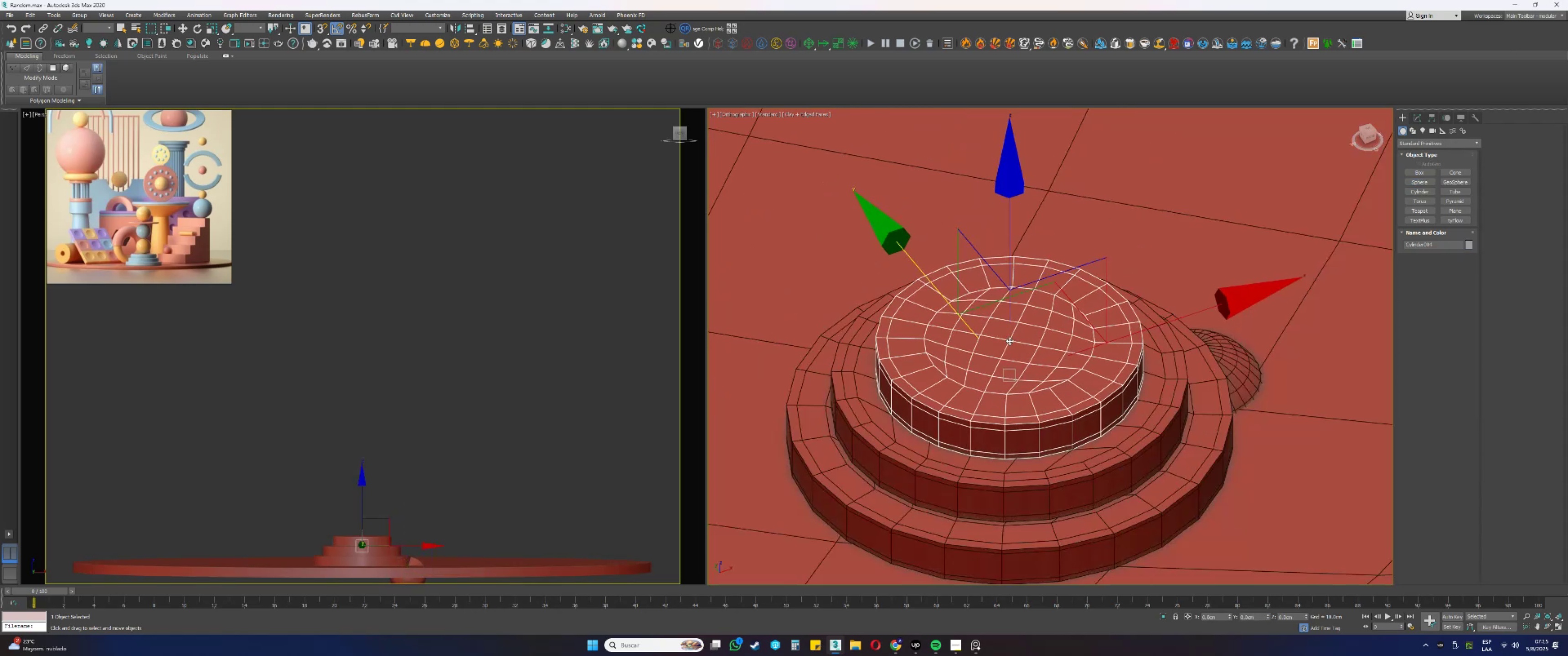 
key(Control+ControlLeft)
 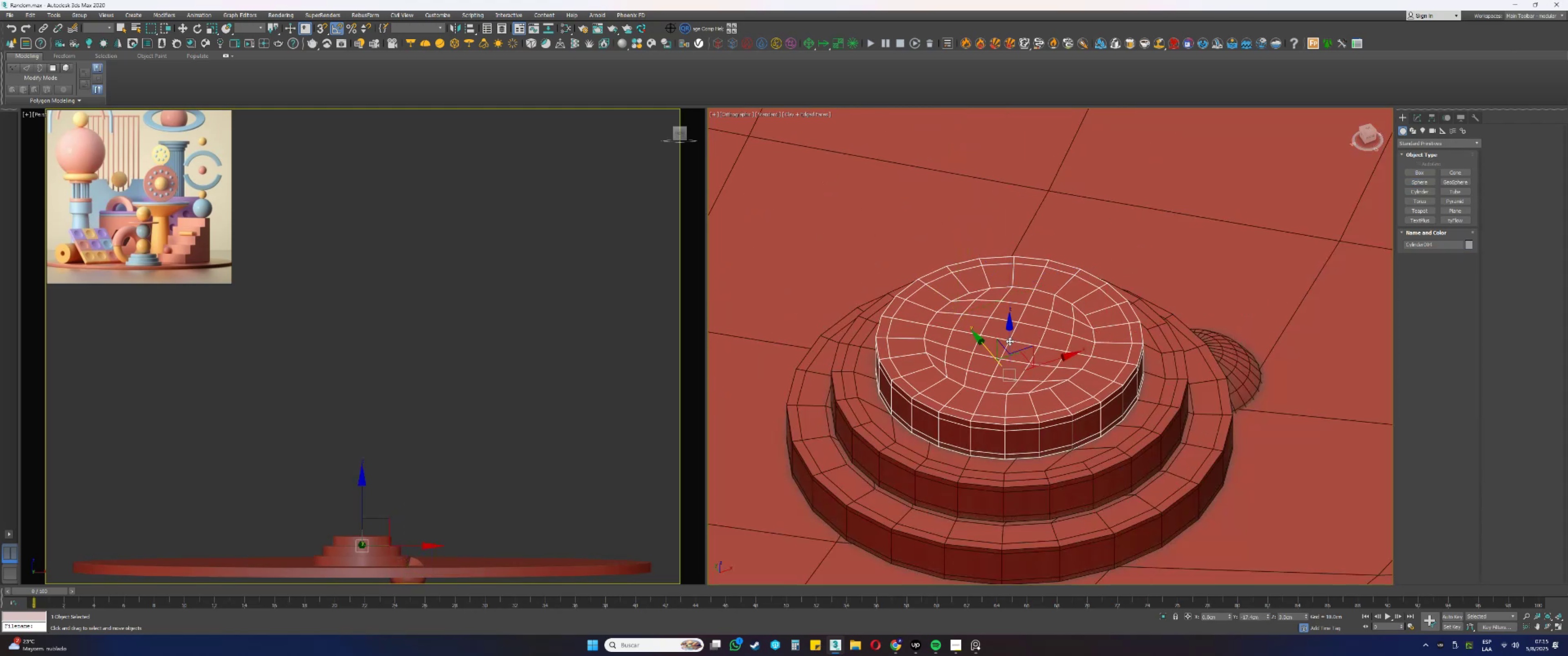 
key(Control+Z)
 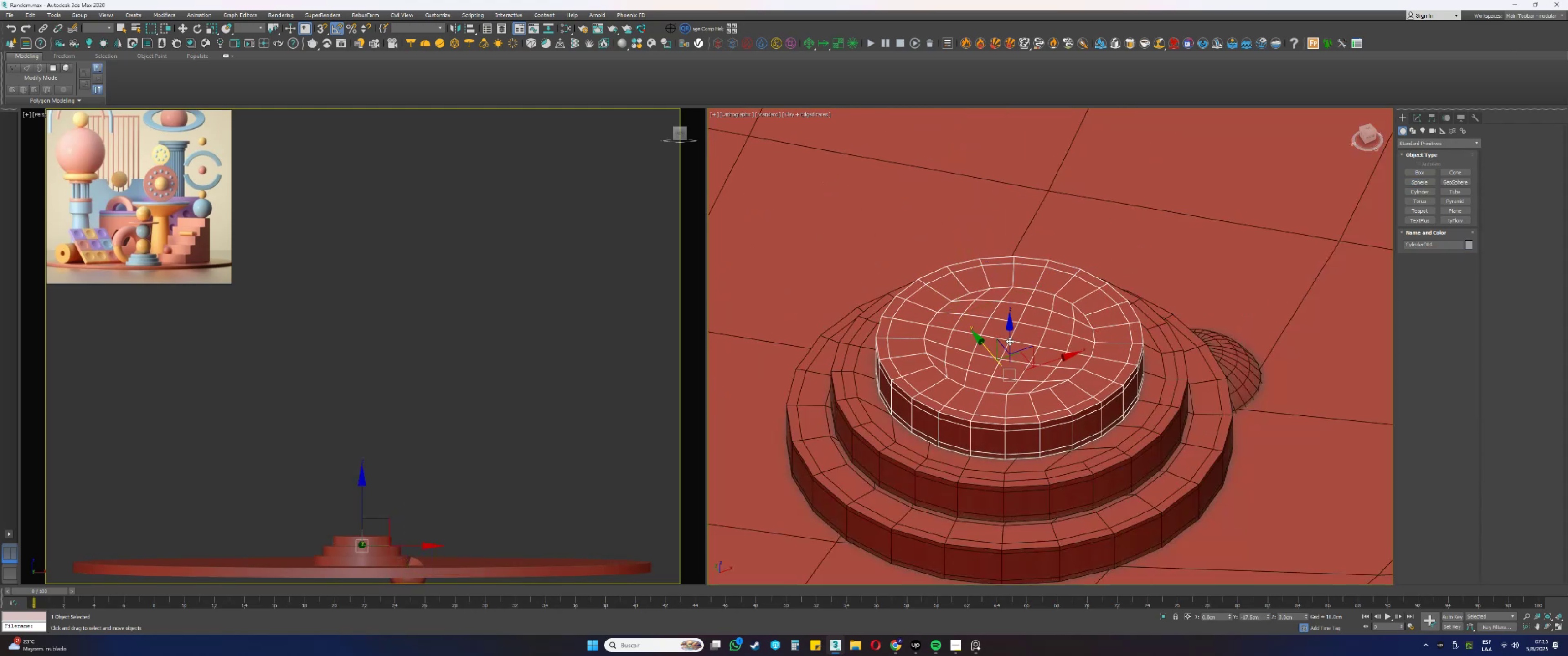 
key(Control+ControlLeft)
 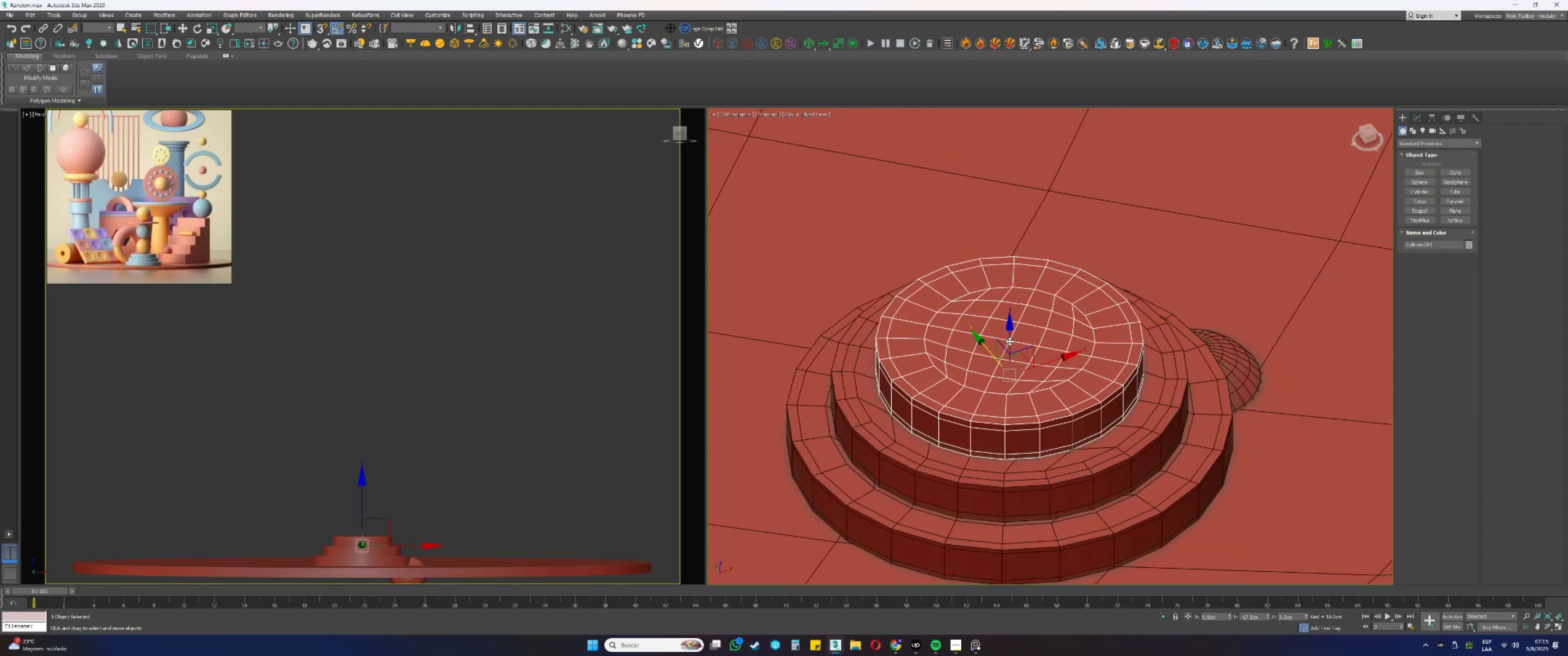 
key(Control+Z)
 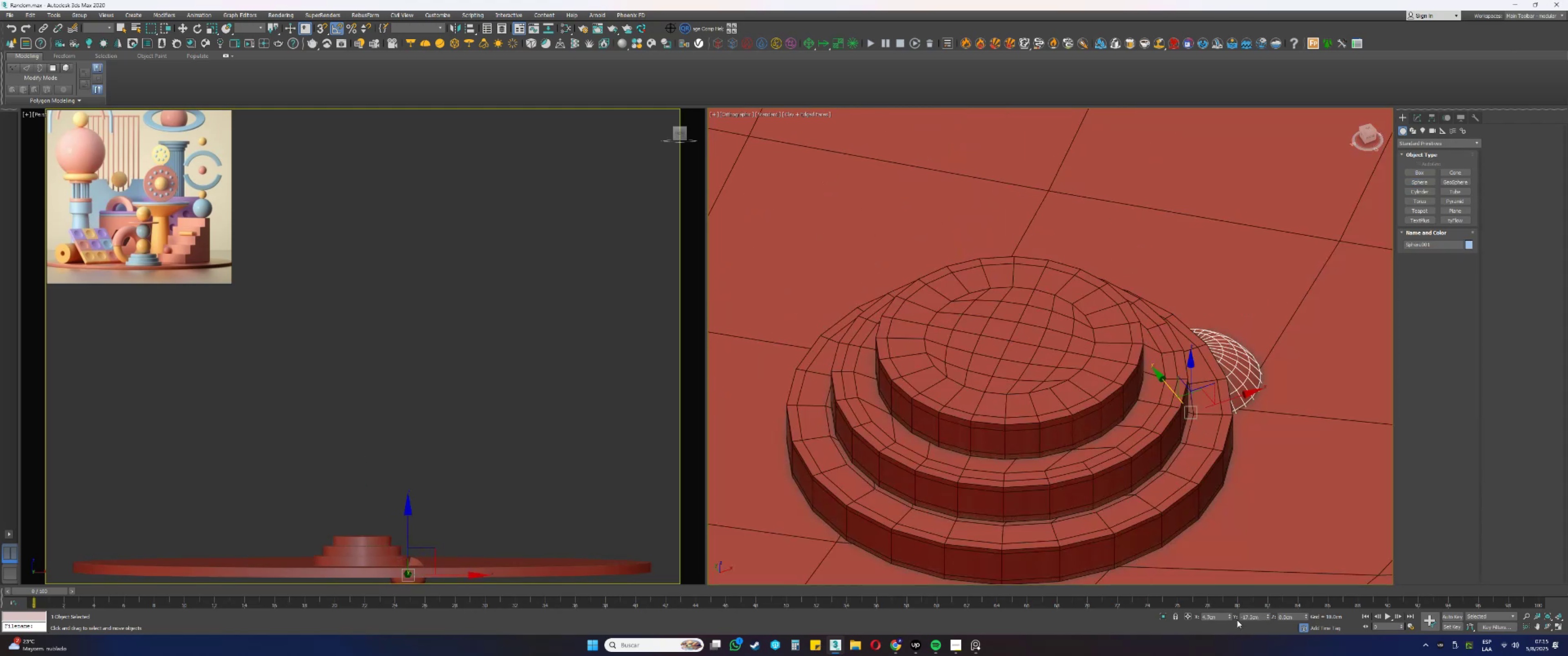 
right_click([1228, 616])
 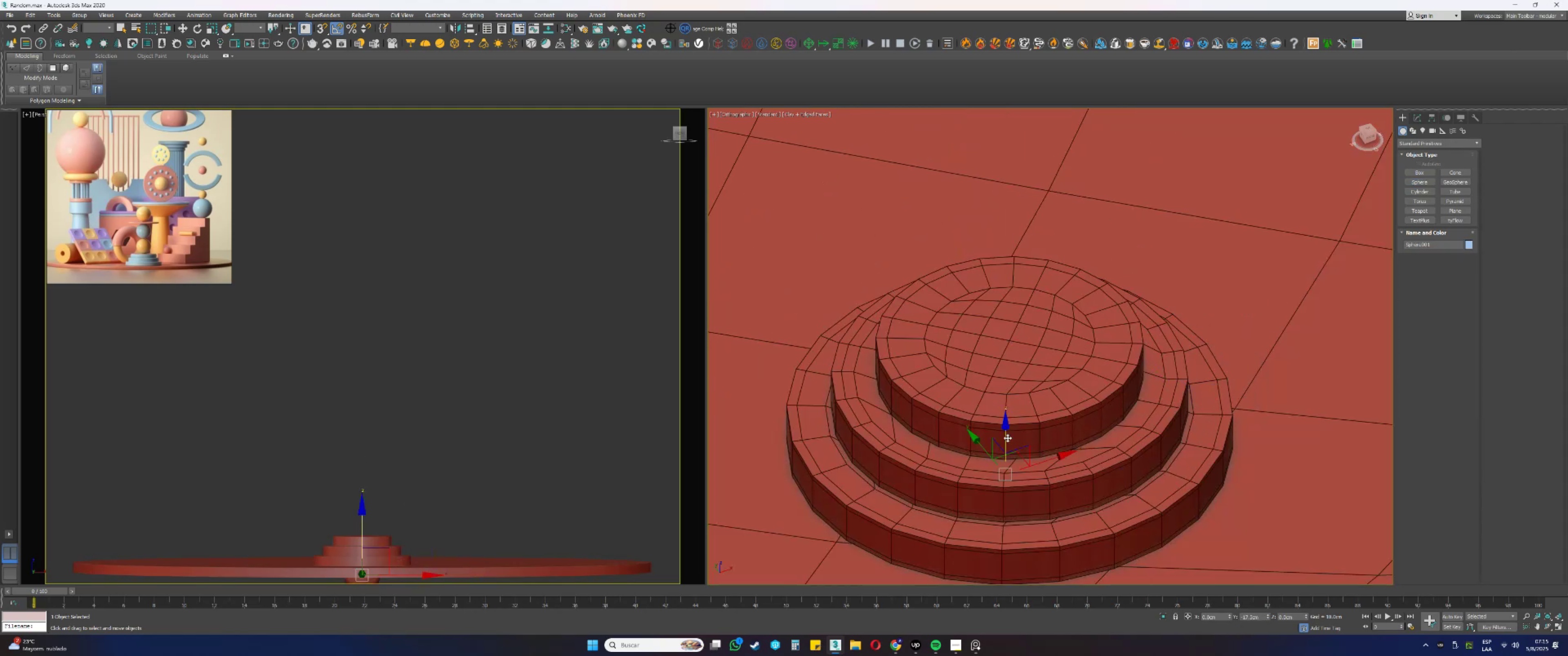 
type(sstz[F3]ss[F3]fz)
 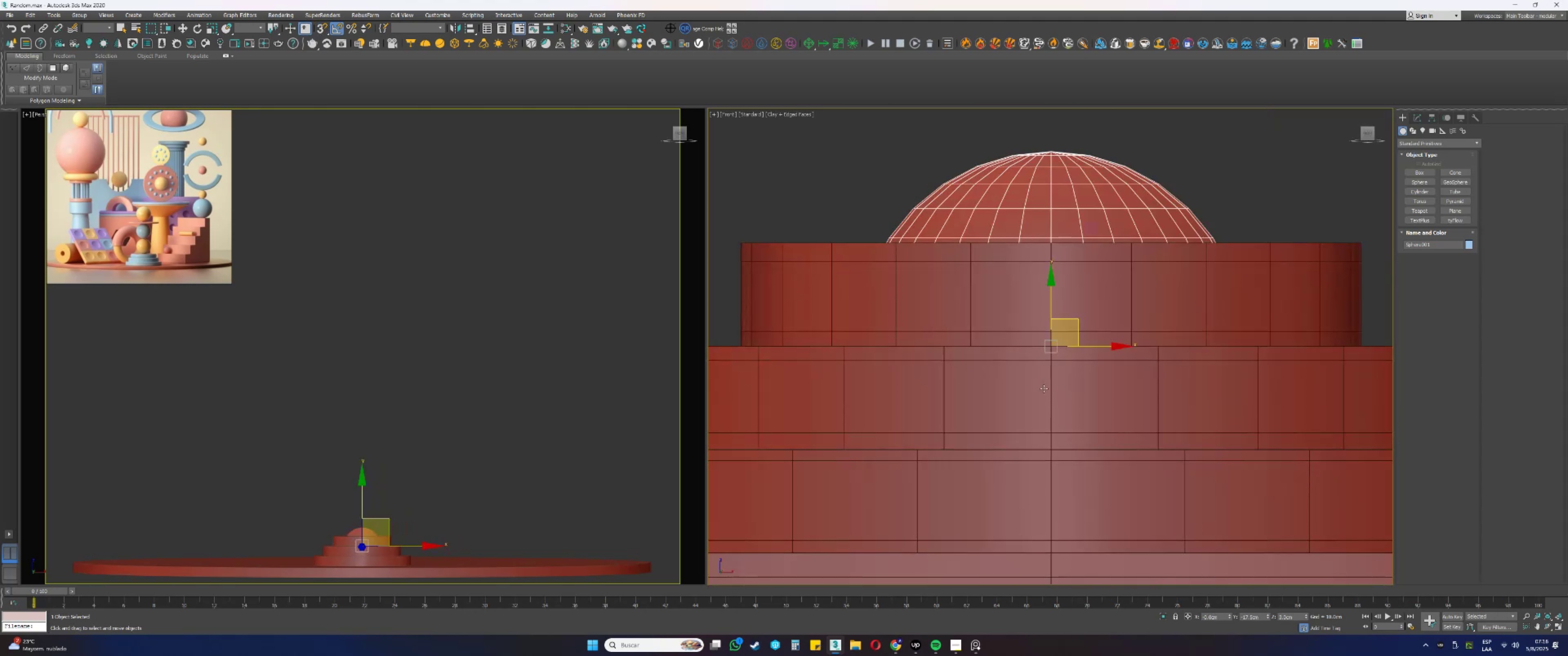 
scroll: coordinate [1057, 388], scroll_direction: down, amount: 3.0
 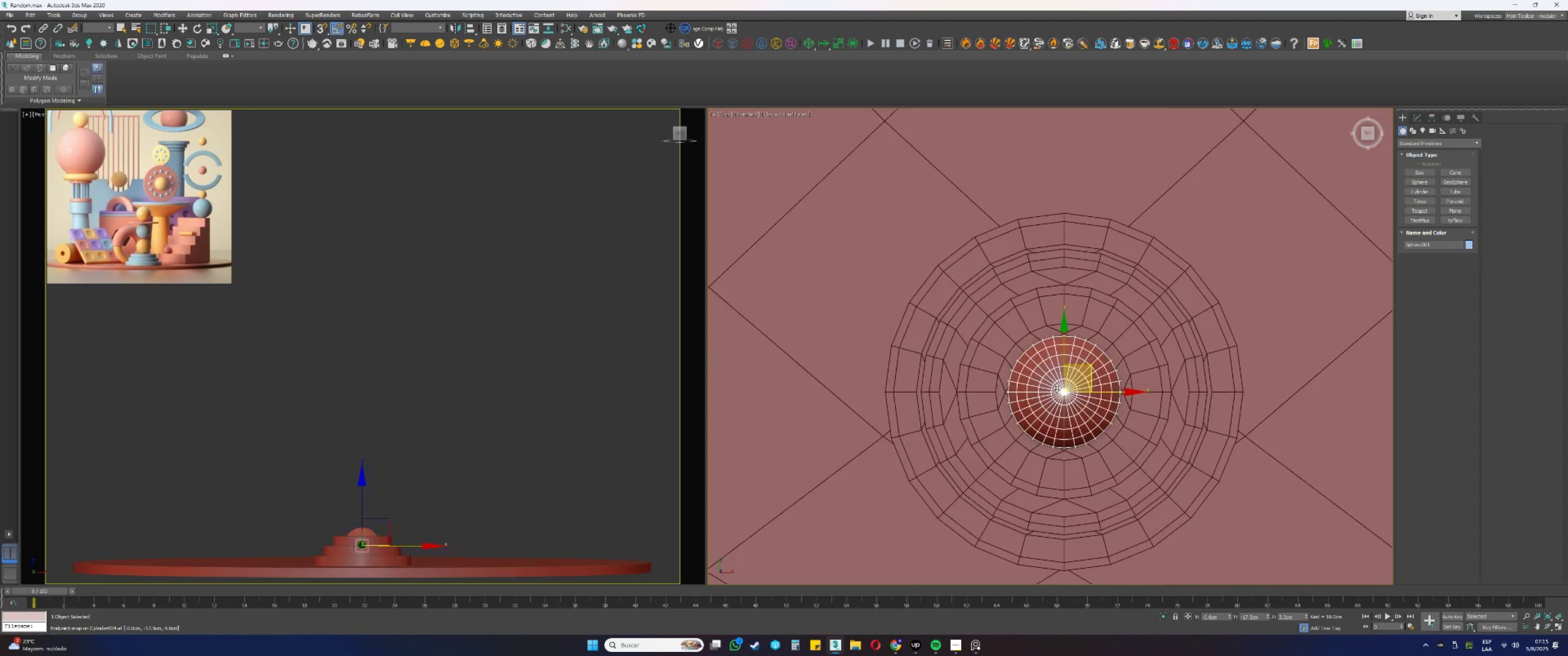 
scroll: coordinate [1056, 393], scroll_direction: up, amount: 2.0
 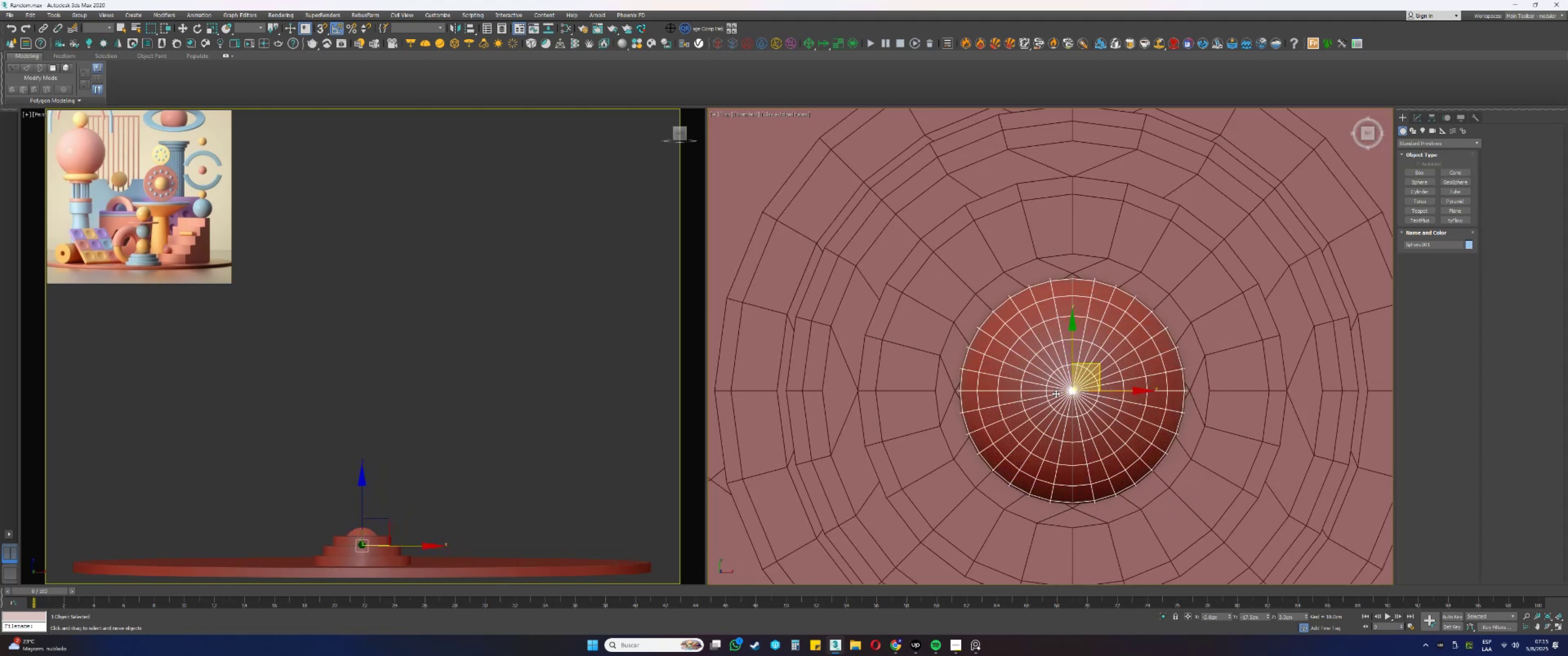 
scroll: coordinate [1038, 385], scroll_direction: down, amount: 2.0
 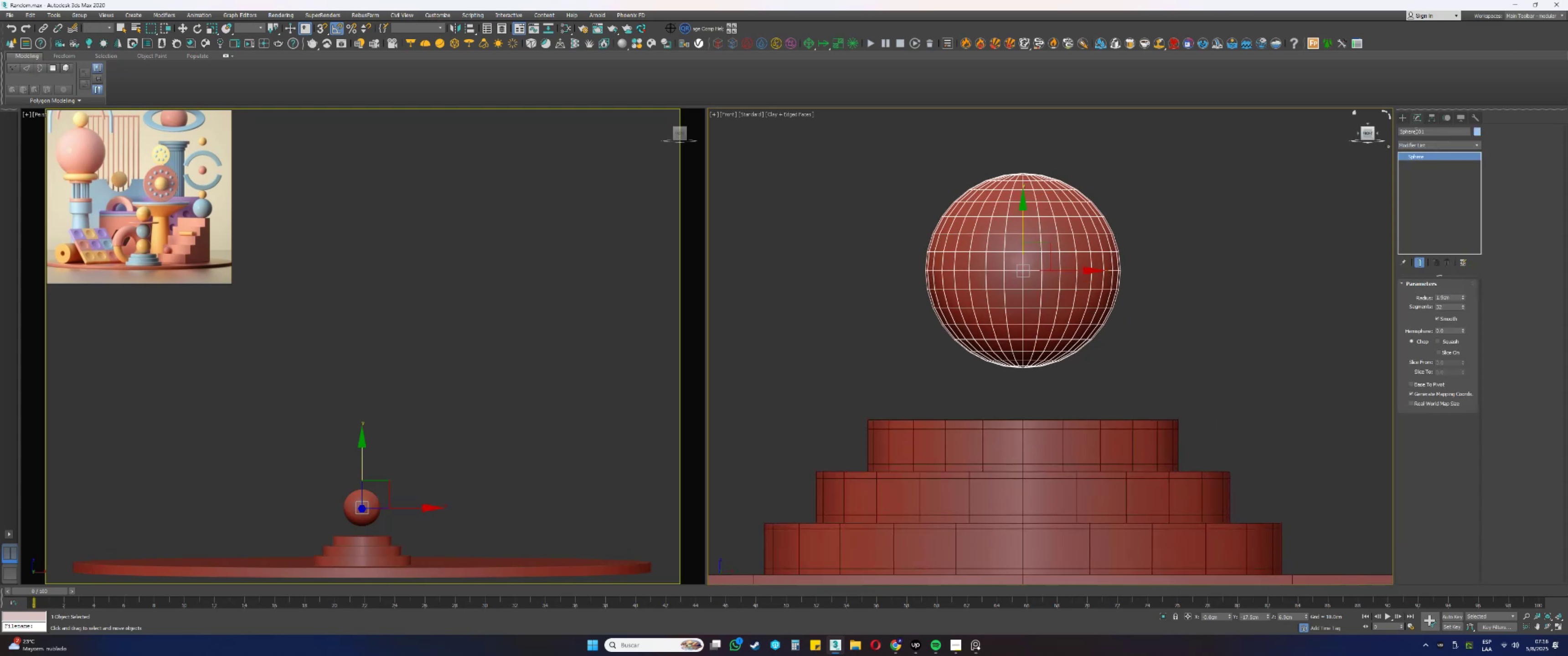 
wait(5.82)
 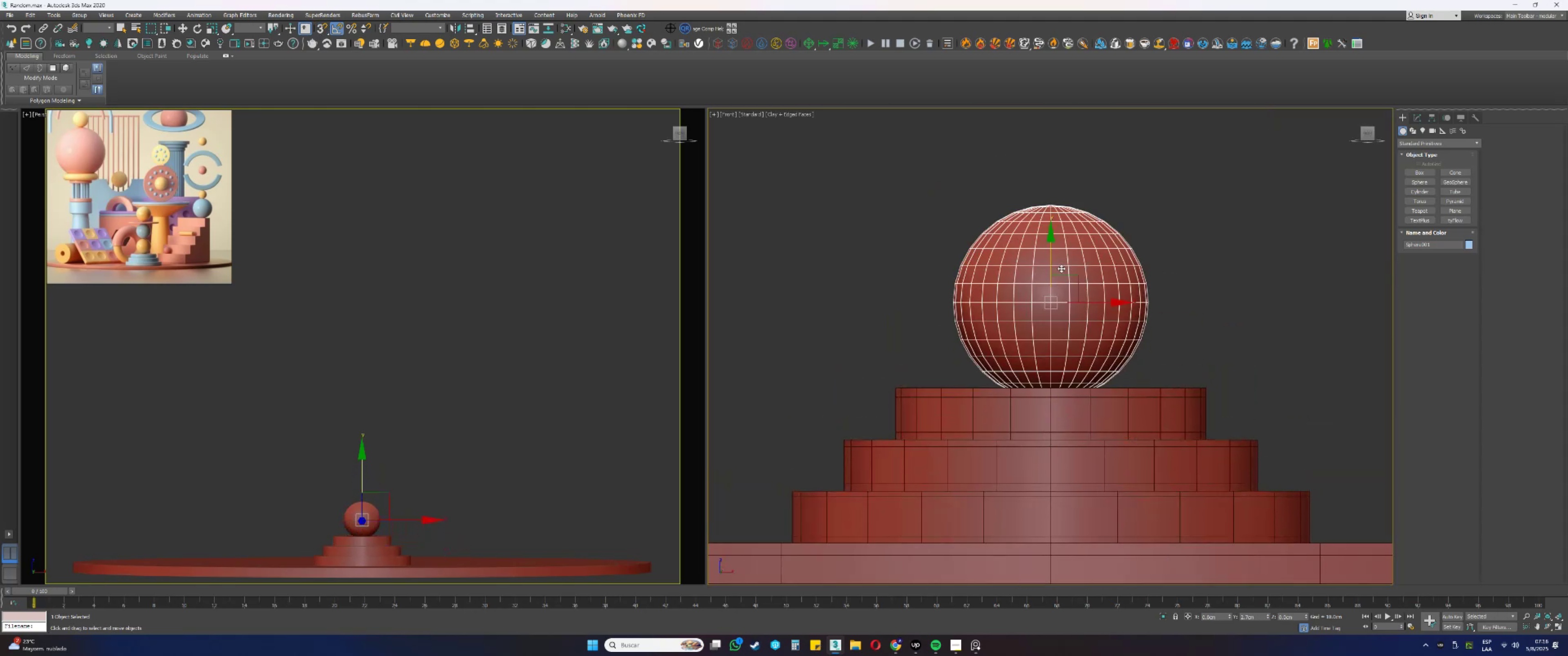 
key(Numpad1)
 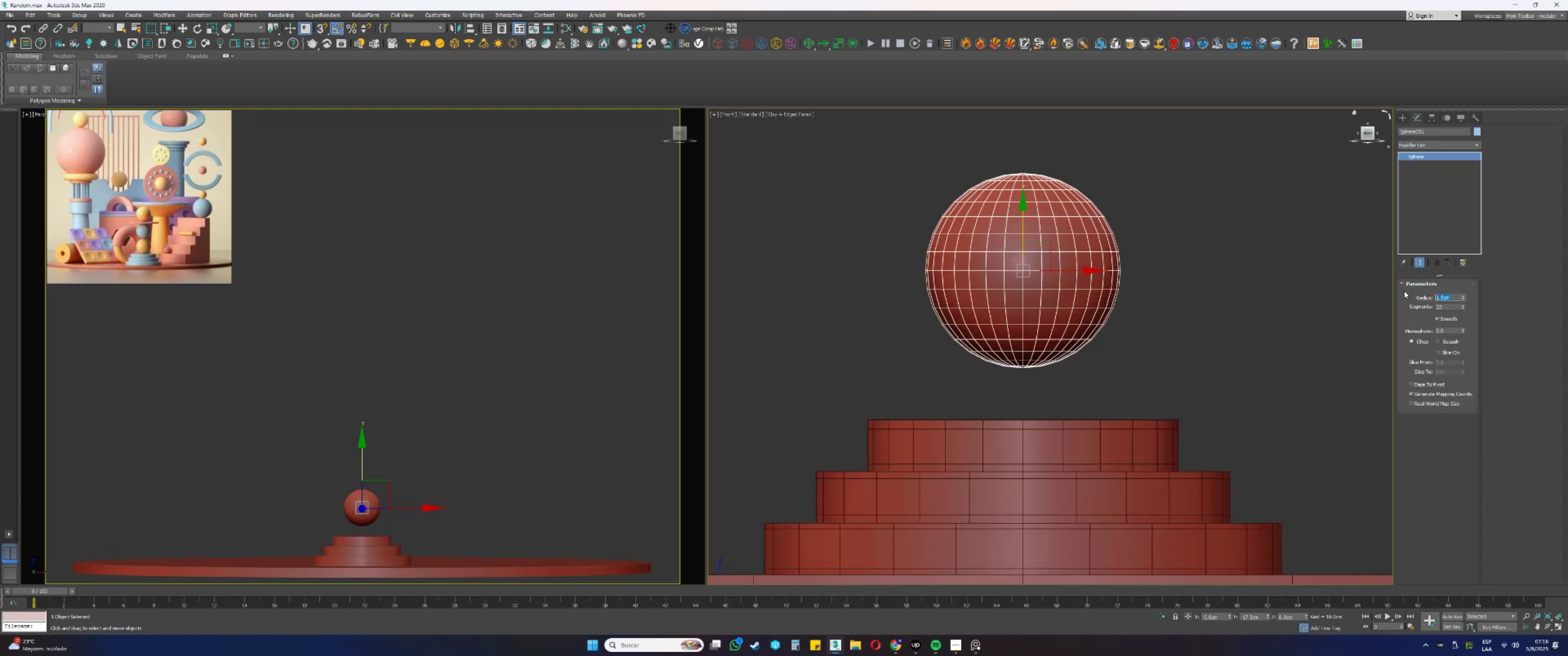 
key(NumpadDecimal)
 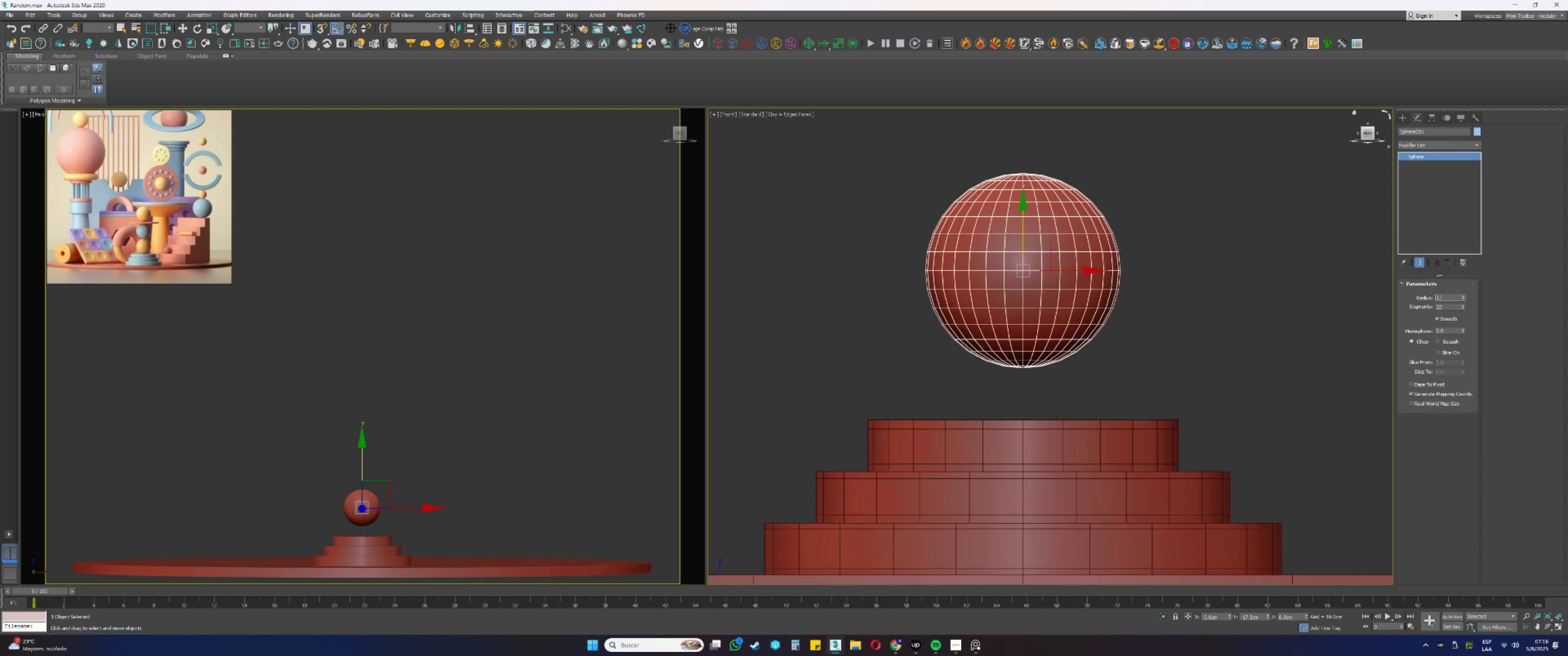 
key(Numpad5)
 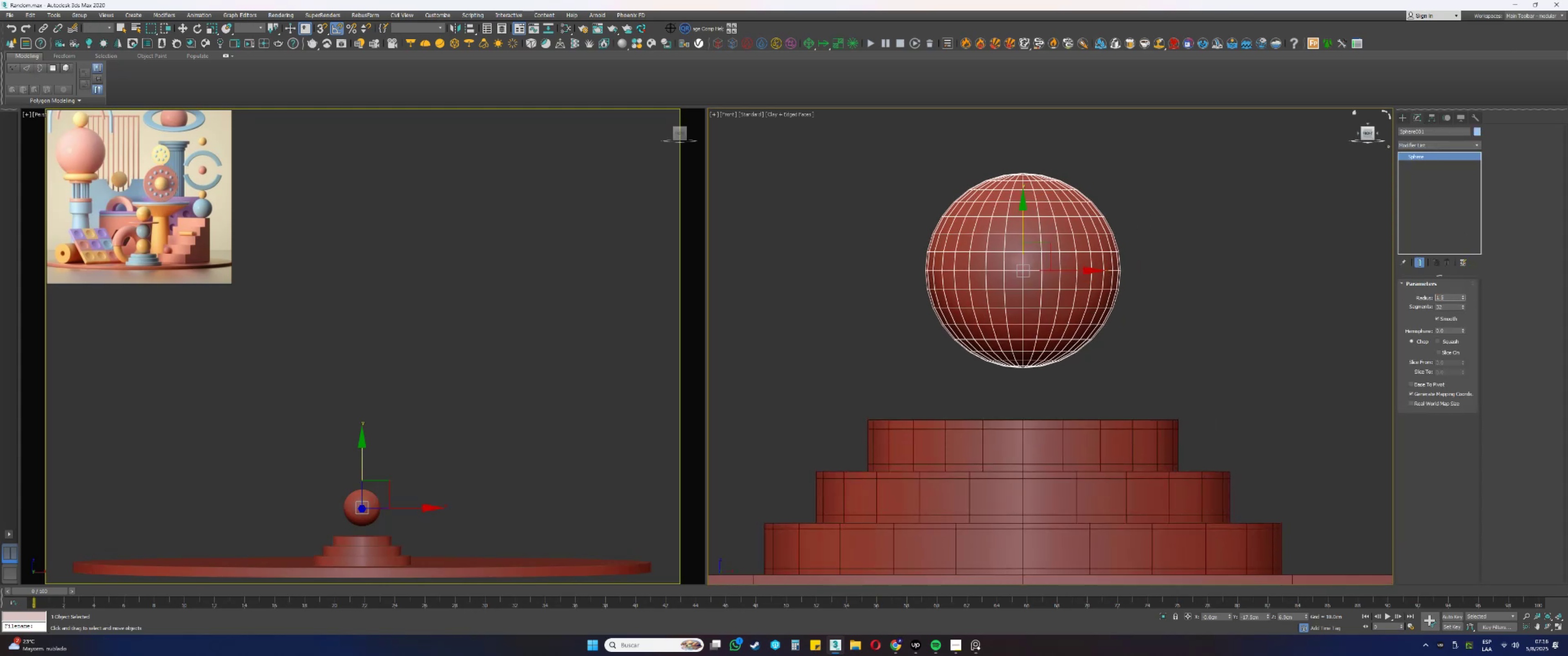 
key(NumpadEnter)
 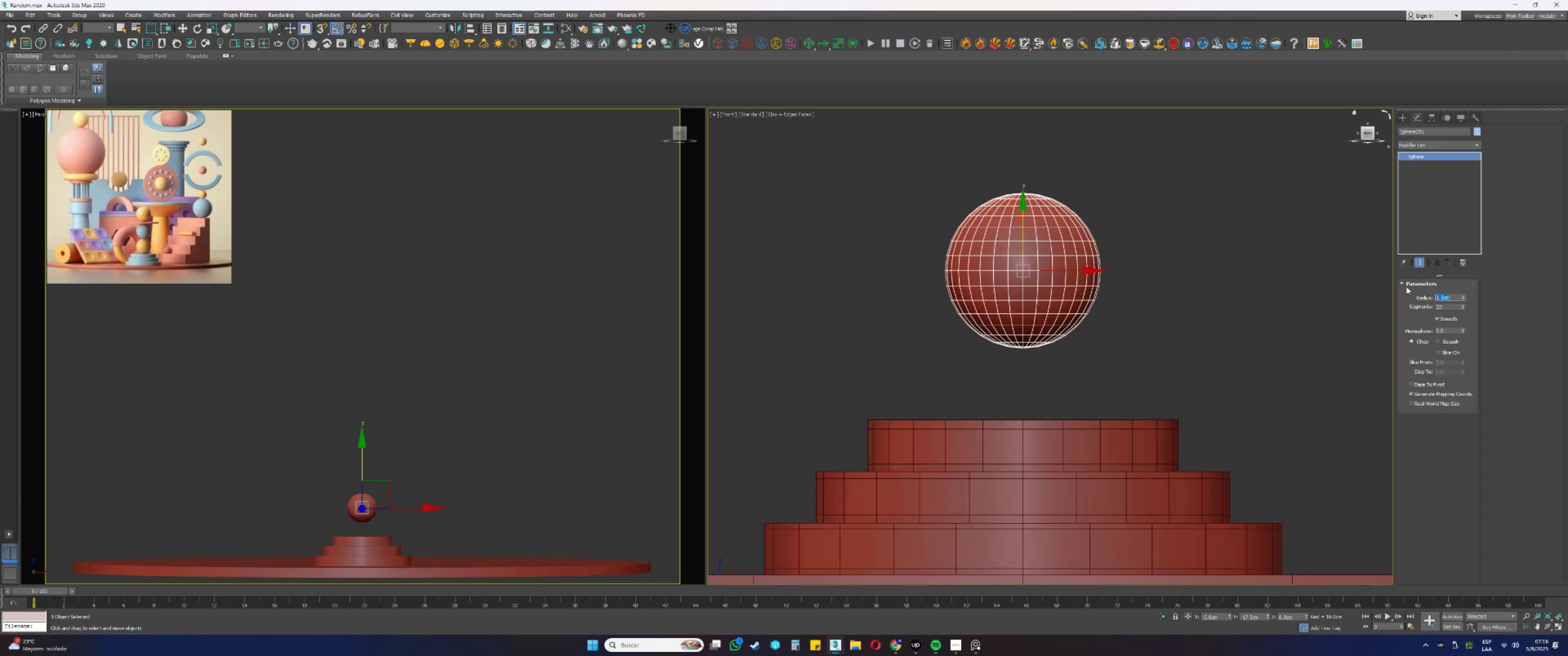 
left_click([1430, 116])
 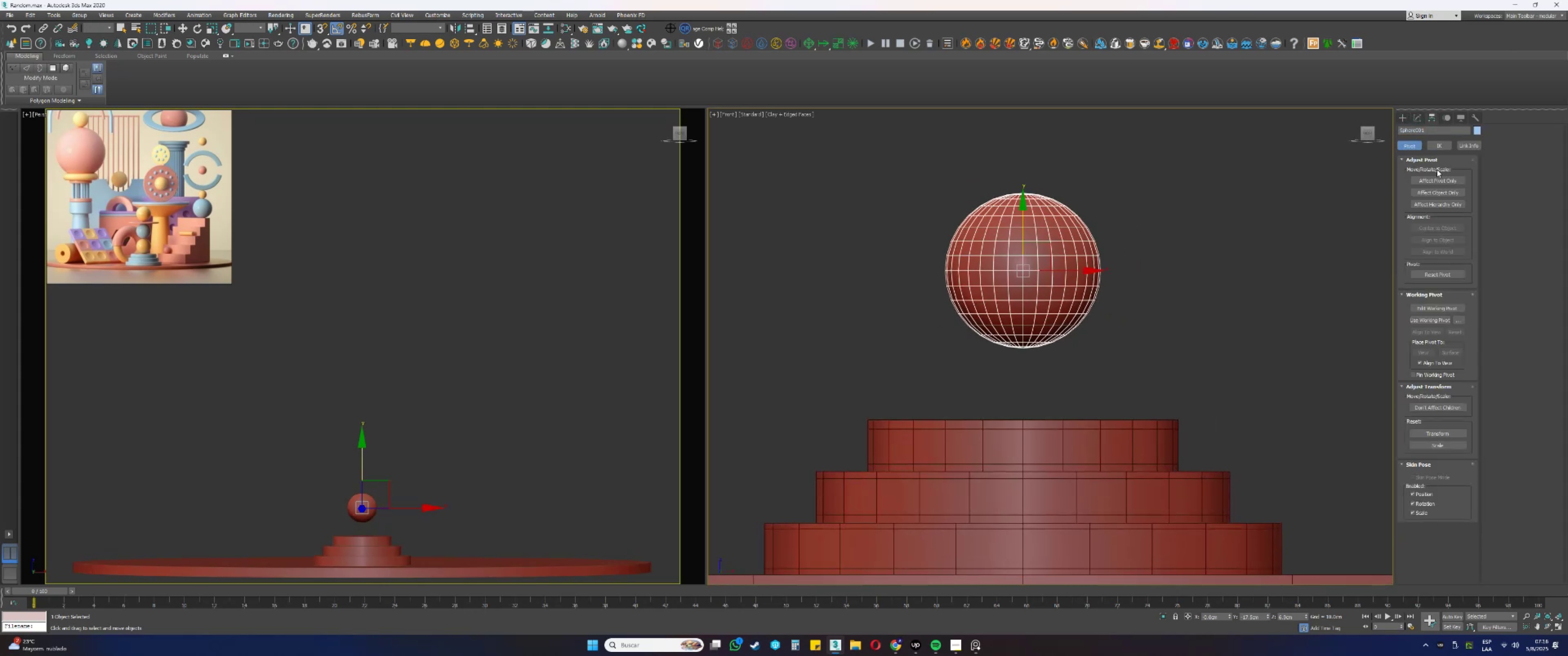 
left_click([1434, 180])
 